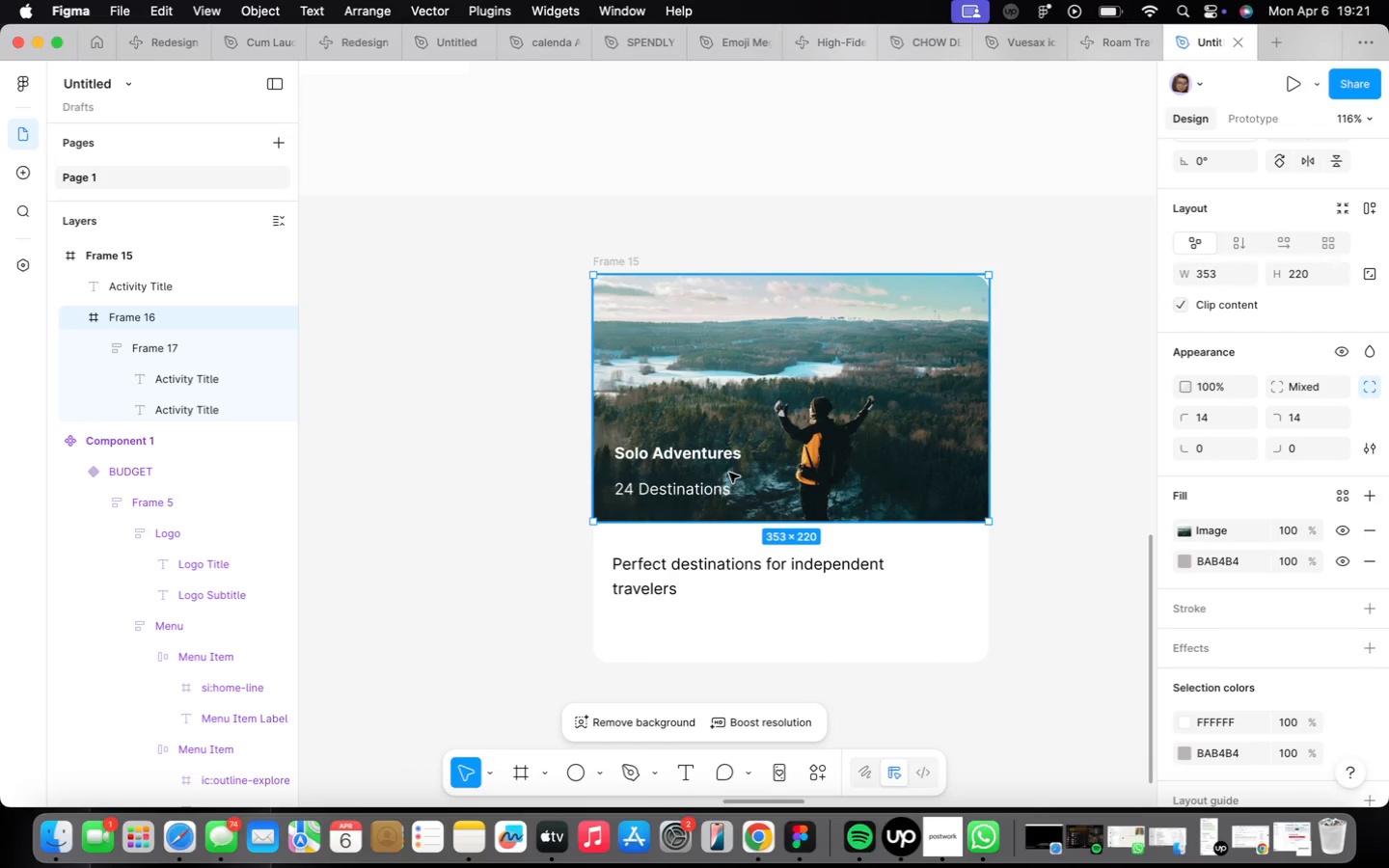 
left_click([712, 468])
 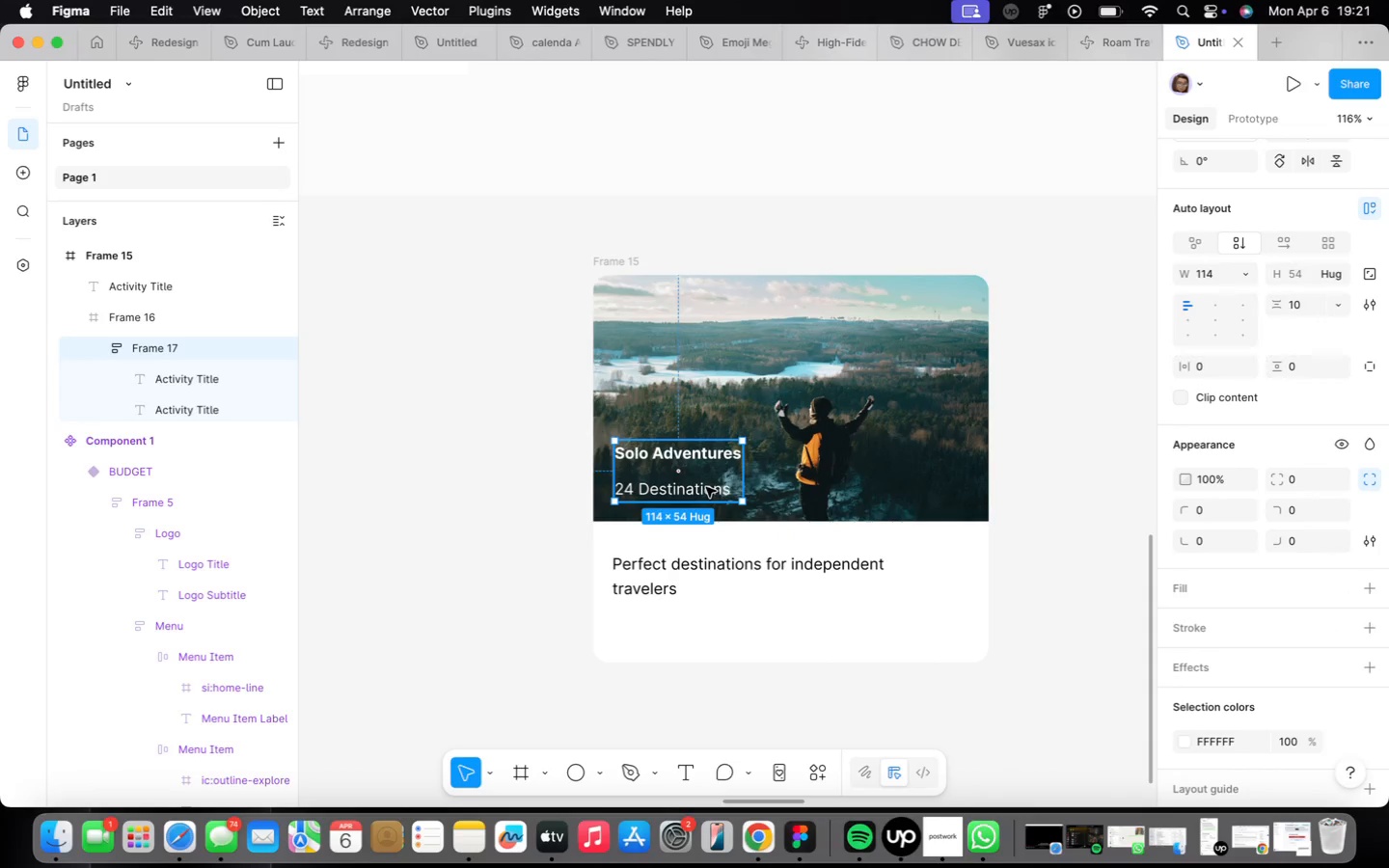 
left_click_drag(start_coordinate=[706, 476], to_coordinate=[711, 457])
 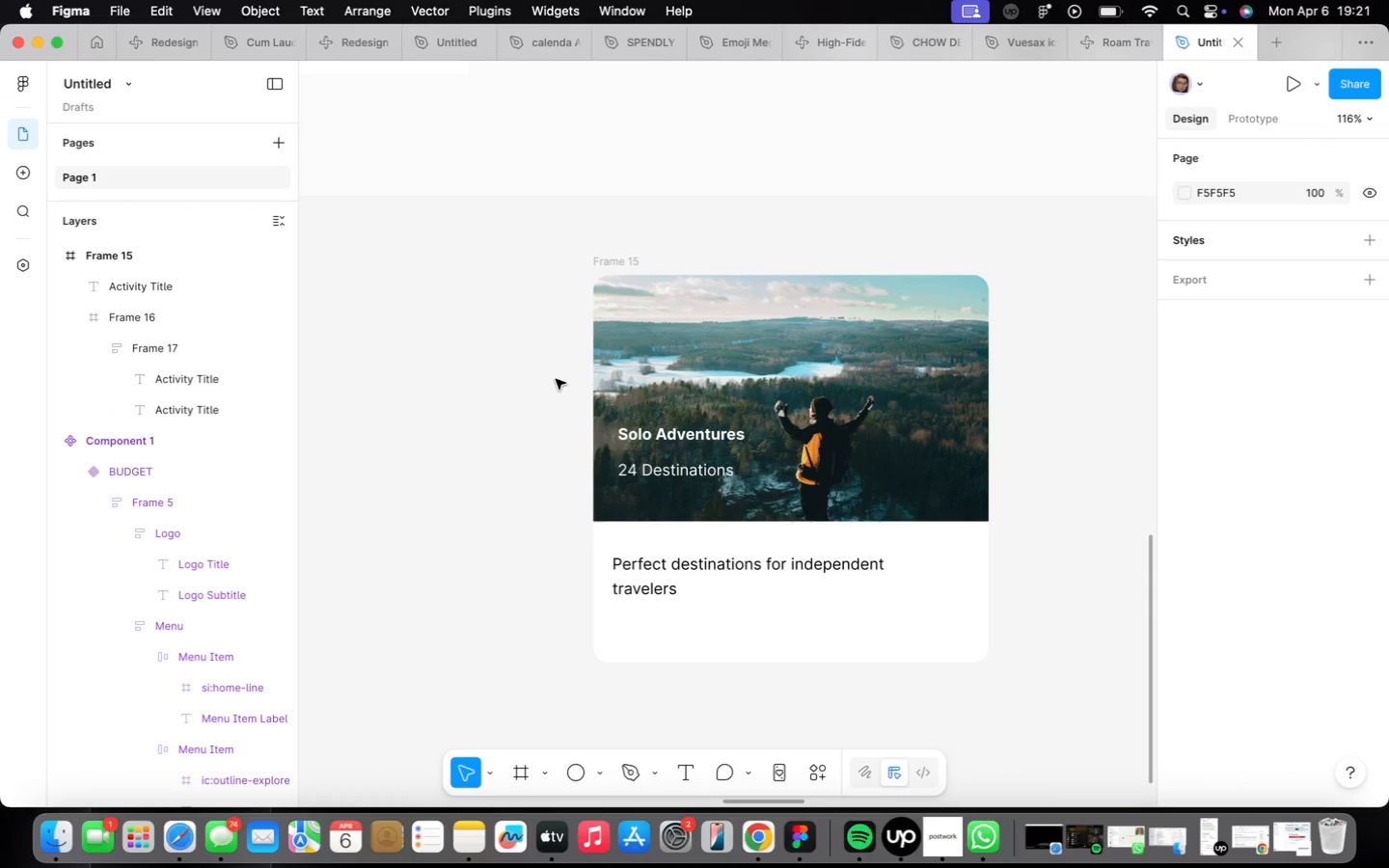 
scroll: coordinate [556, 379], scroll_direction: down, amount: 9.0
 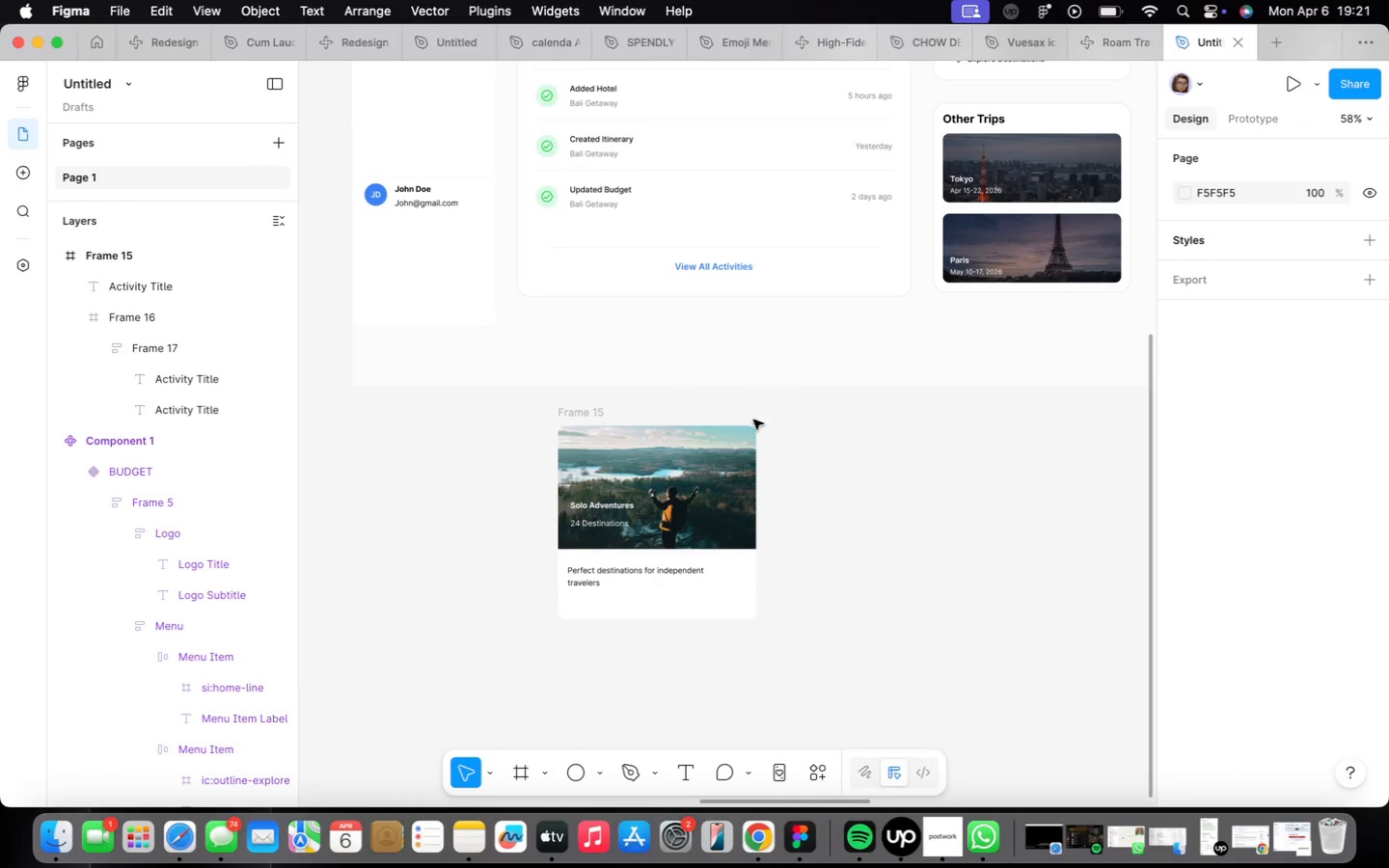 
wait(6.31)
 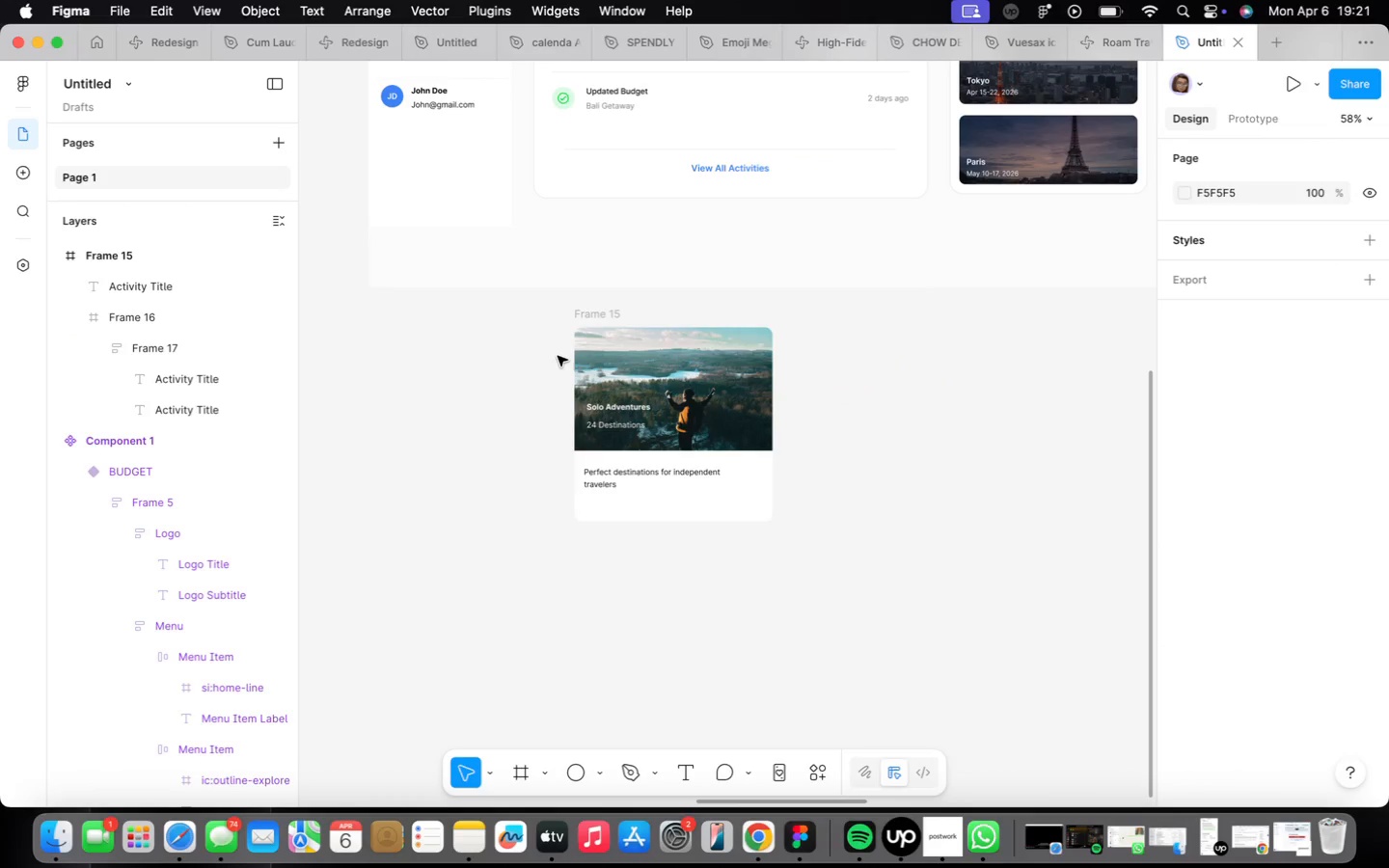 
scroll: coordinate [589, 417], scroll_direction: up, amount: 5.0
 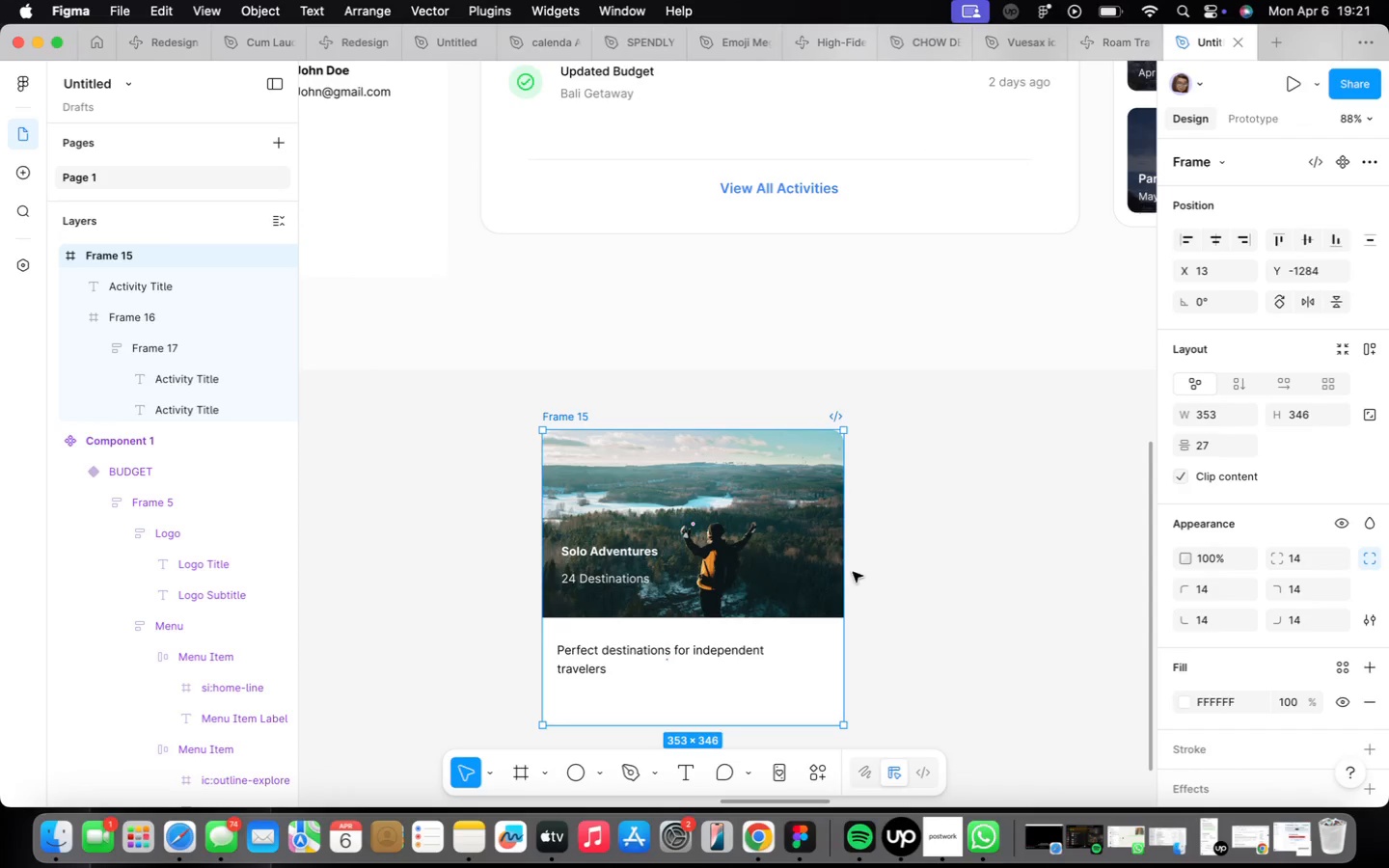 
left_click_drag(start_coordinate=[844, 567], to_coordinate=[790, 565])
 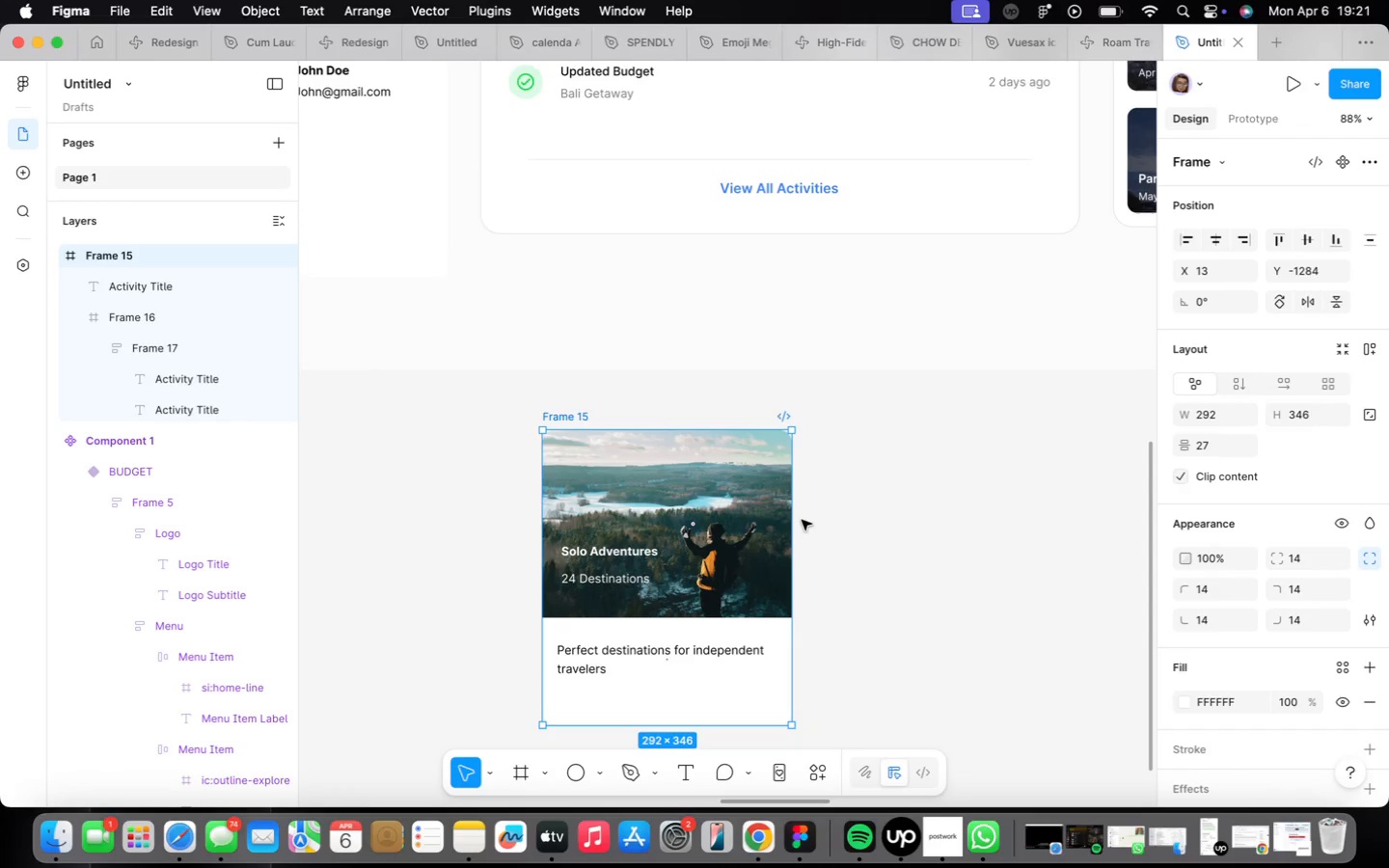 
left_click([749, 536])
 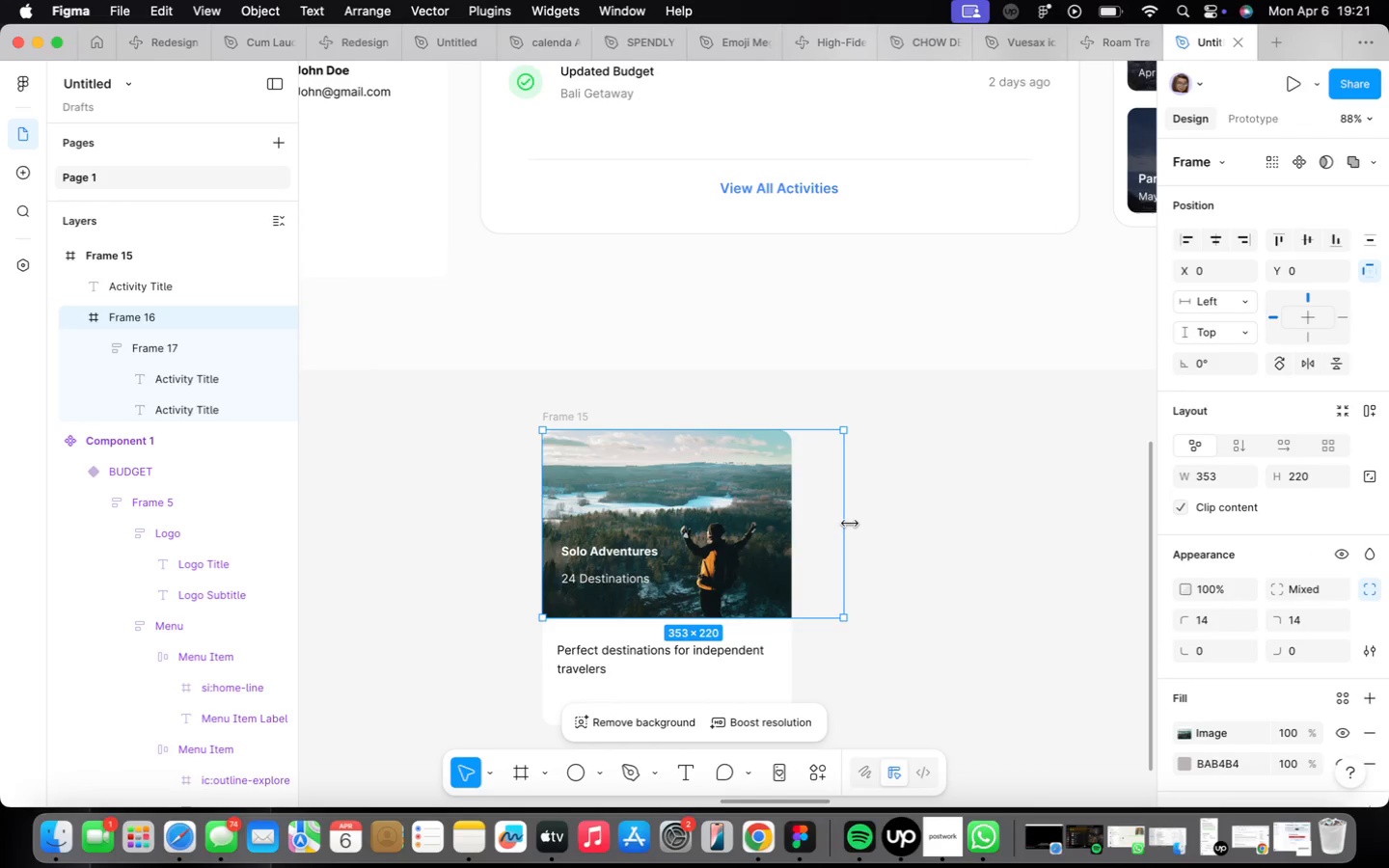 
left_click_drag(start_coordinate=[845, 523], to_coordinate=[792, 526])
 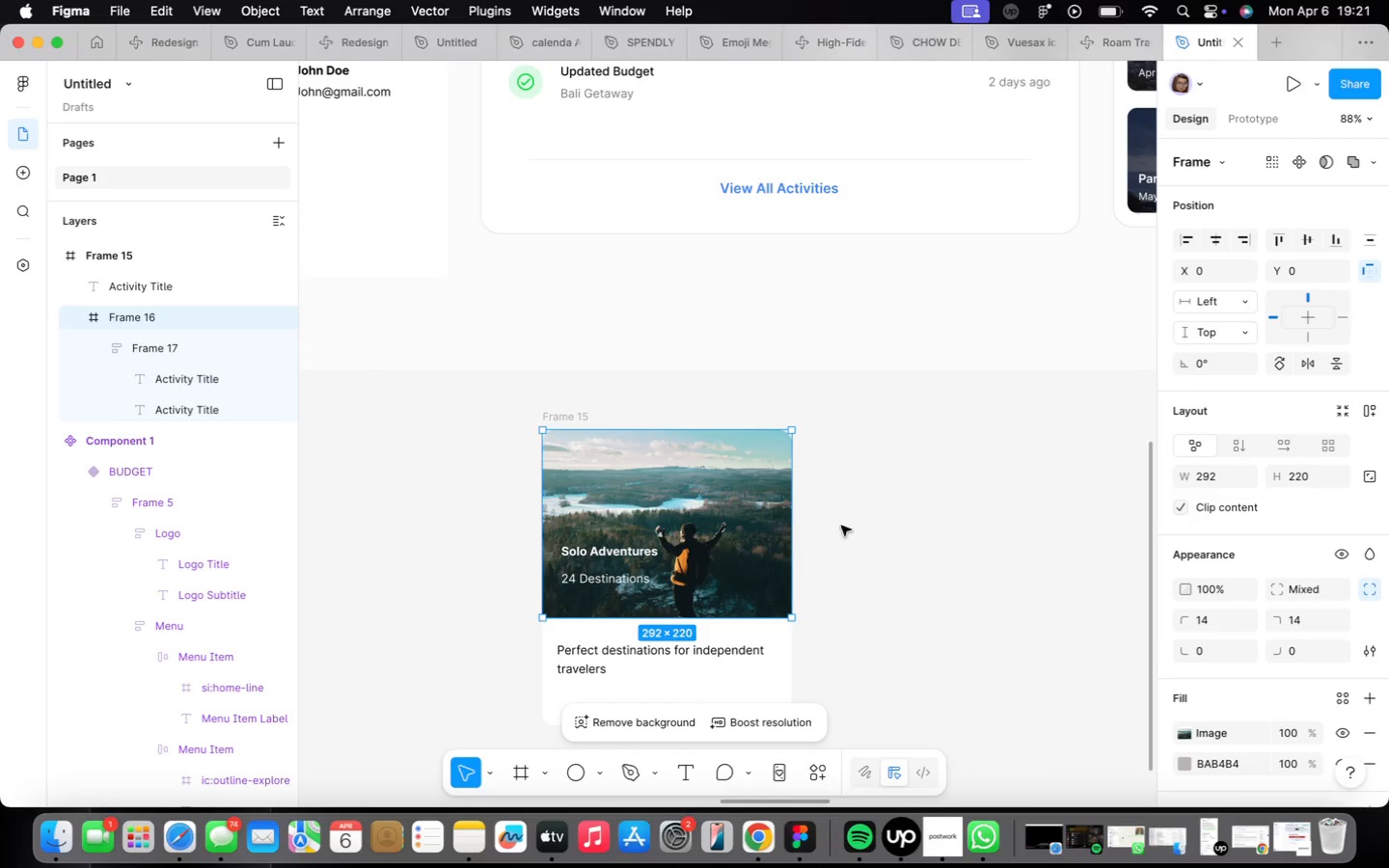 
left_click([862, 525])
 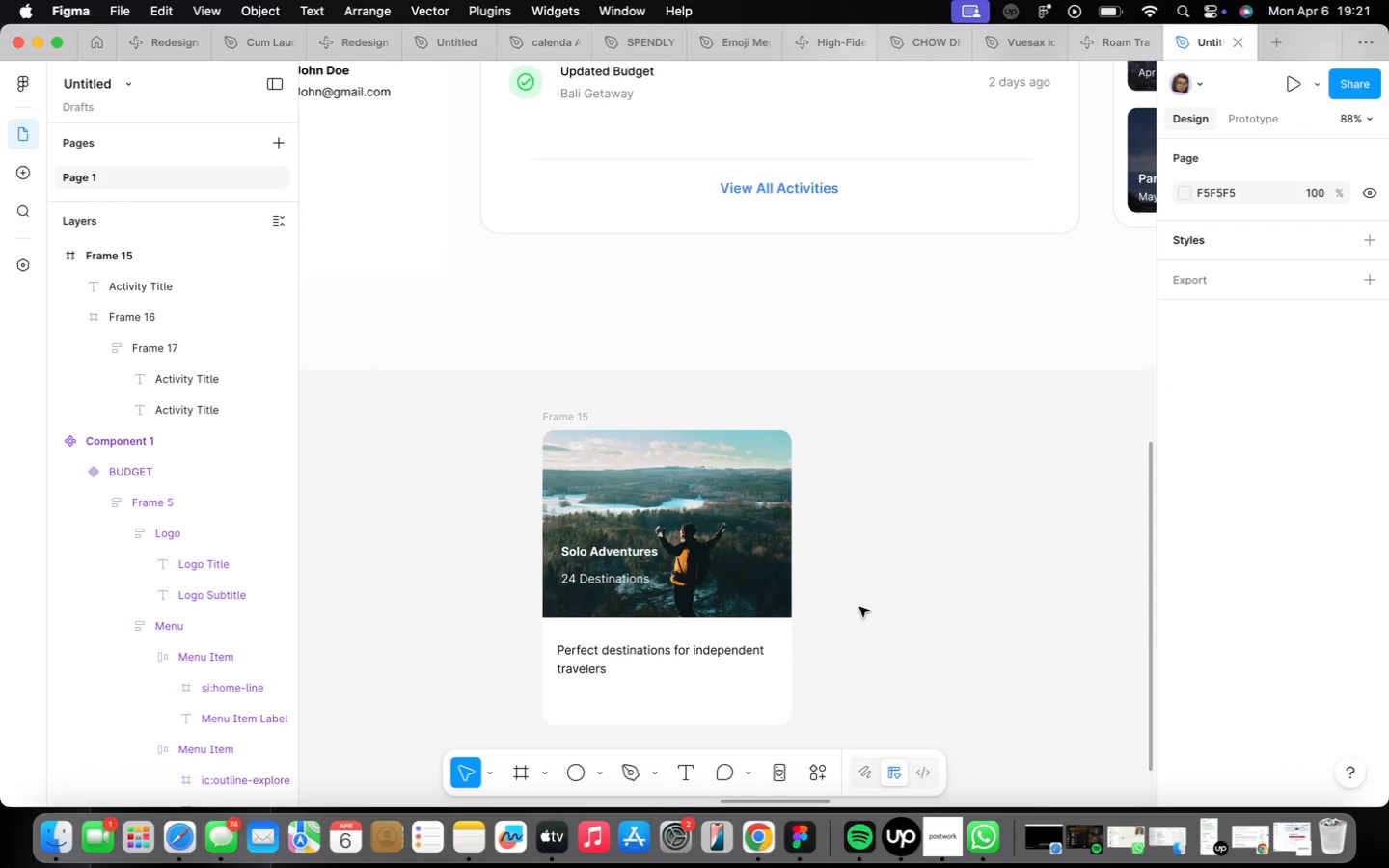 
scroll: coordinate [859, 605], scroll_direction: down, amount: 1.0
 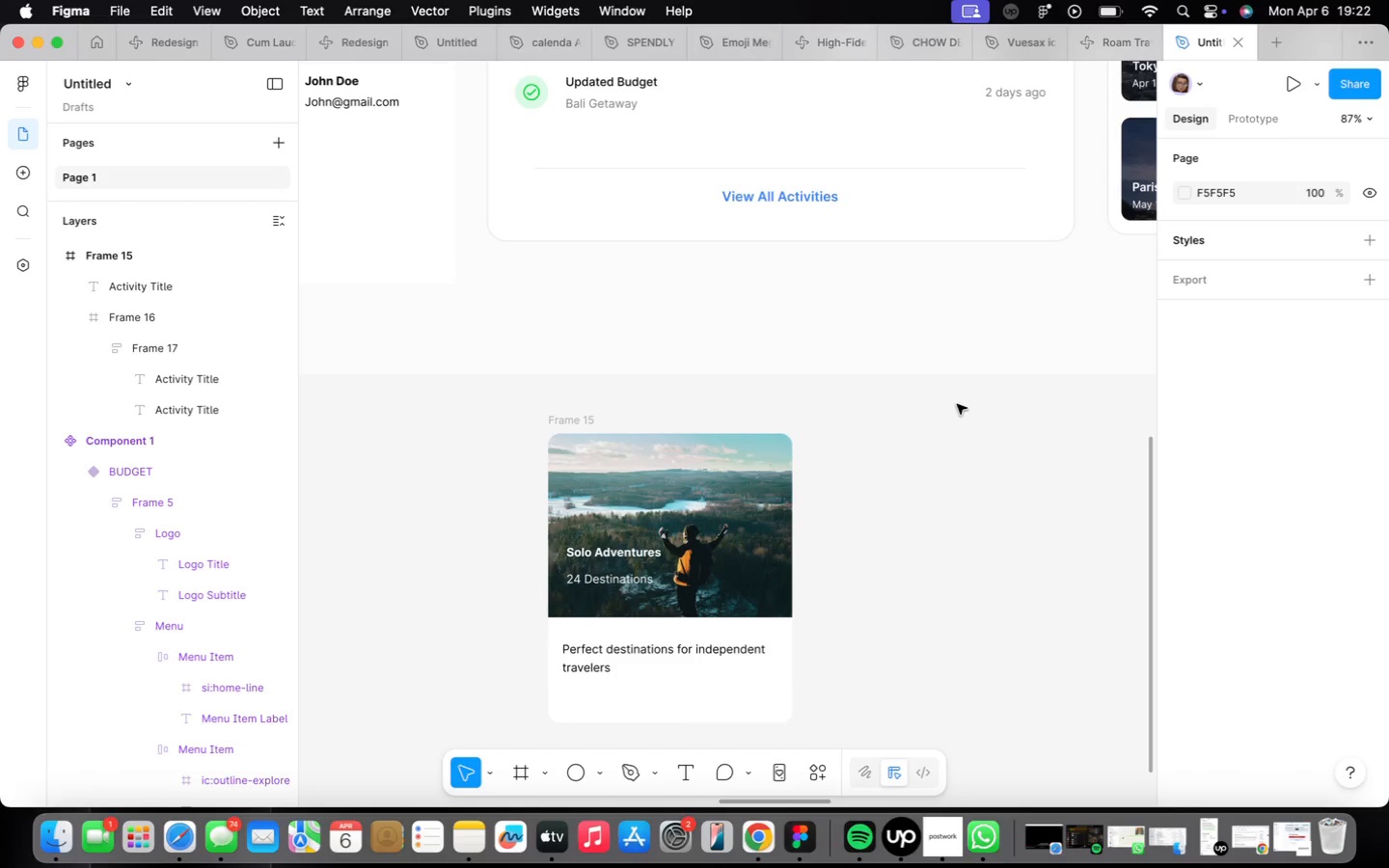 
wait(26.98)
 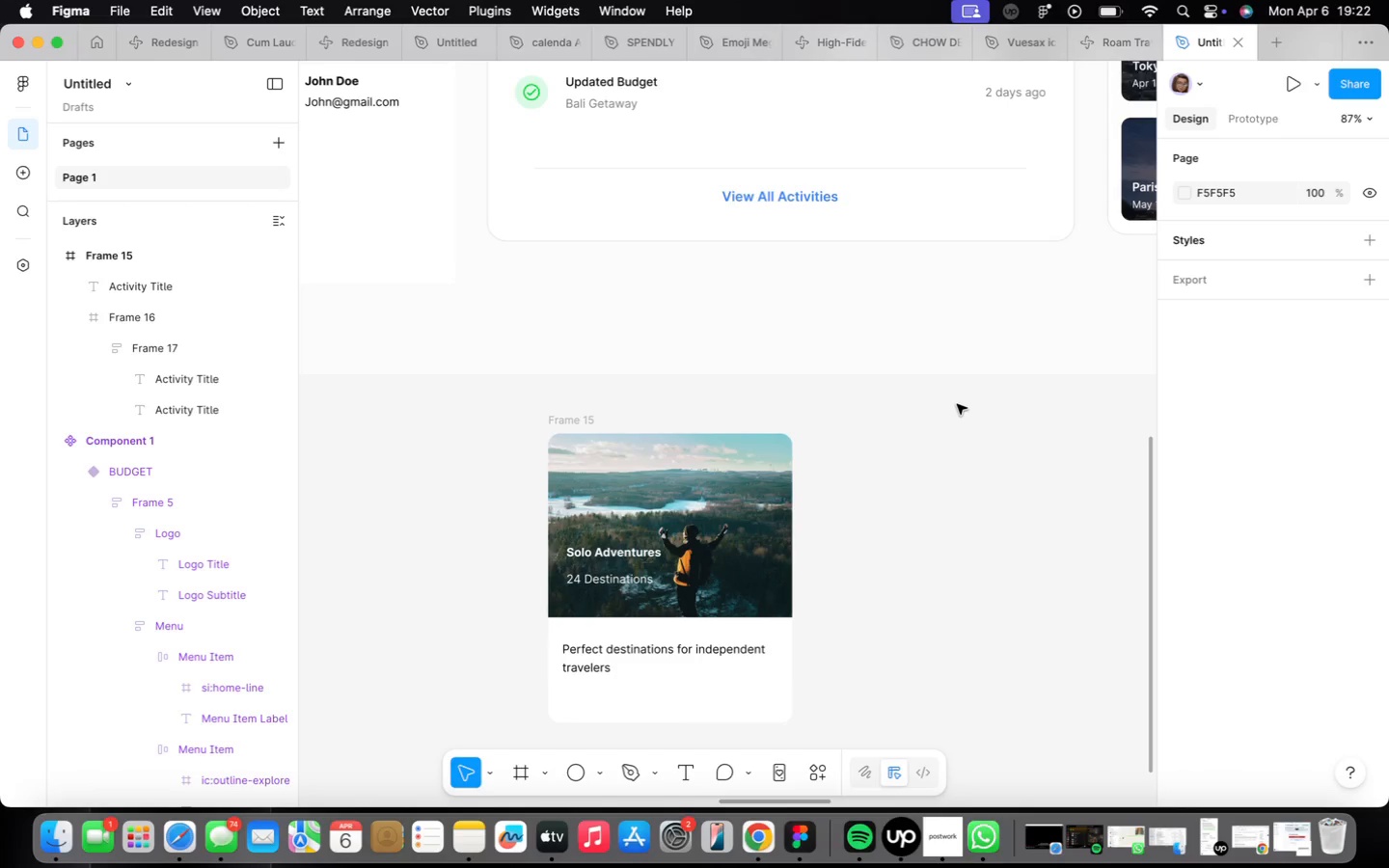 
left_click([630, 553])
 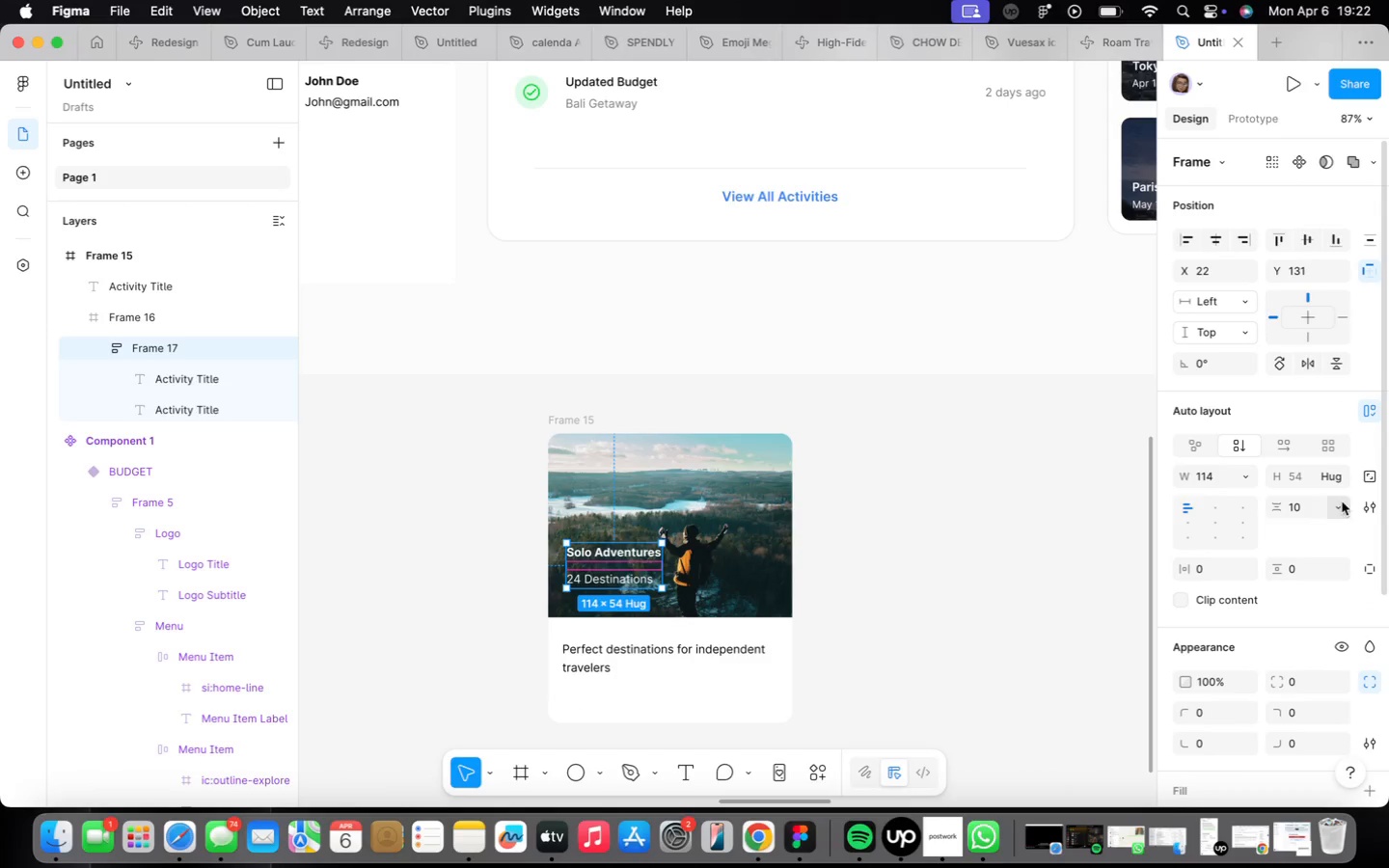 
left_click([1301, 511])
 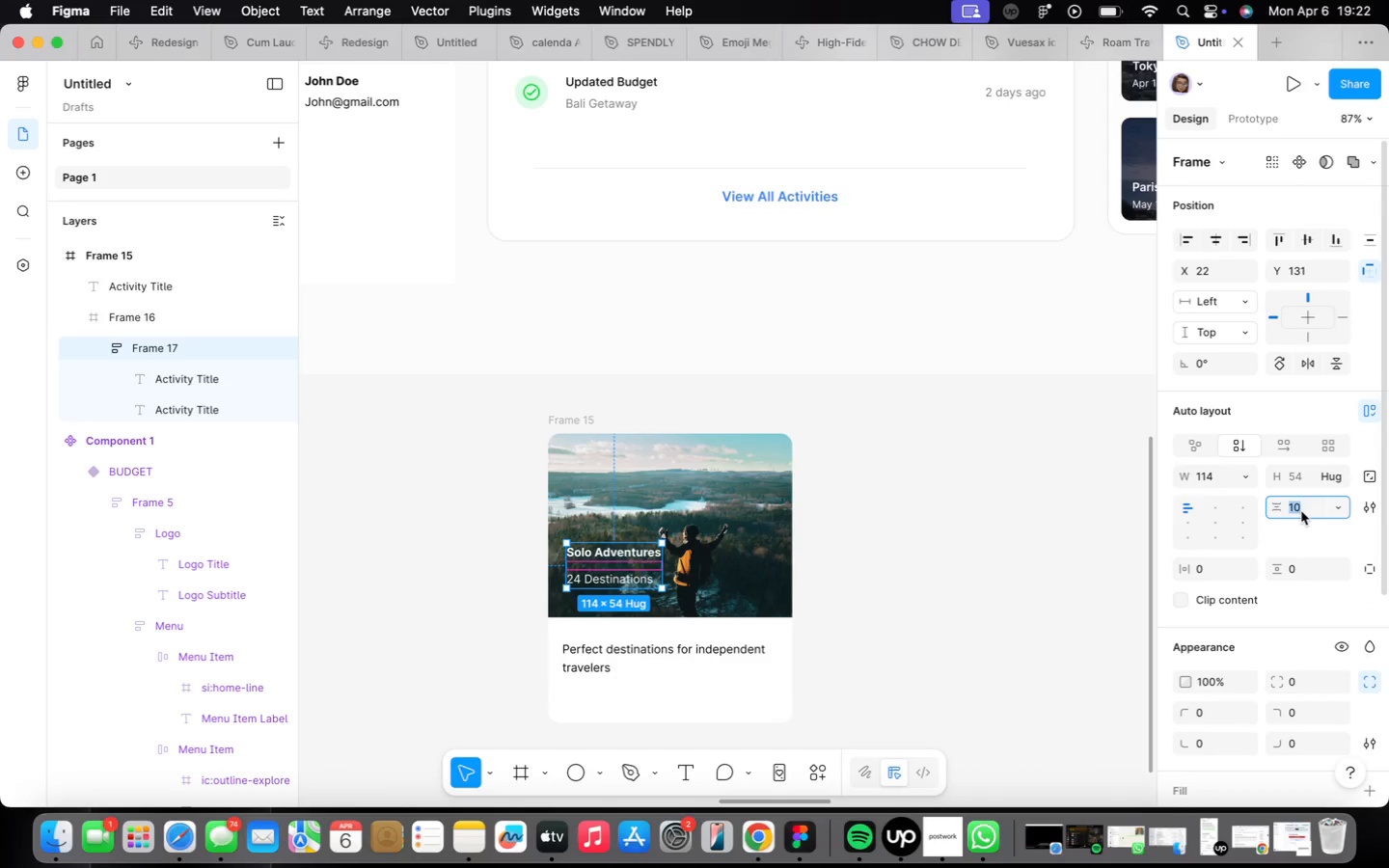 
key(8)
 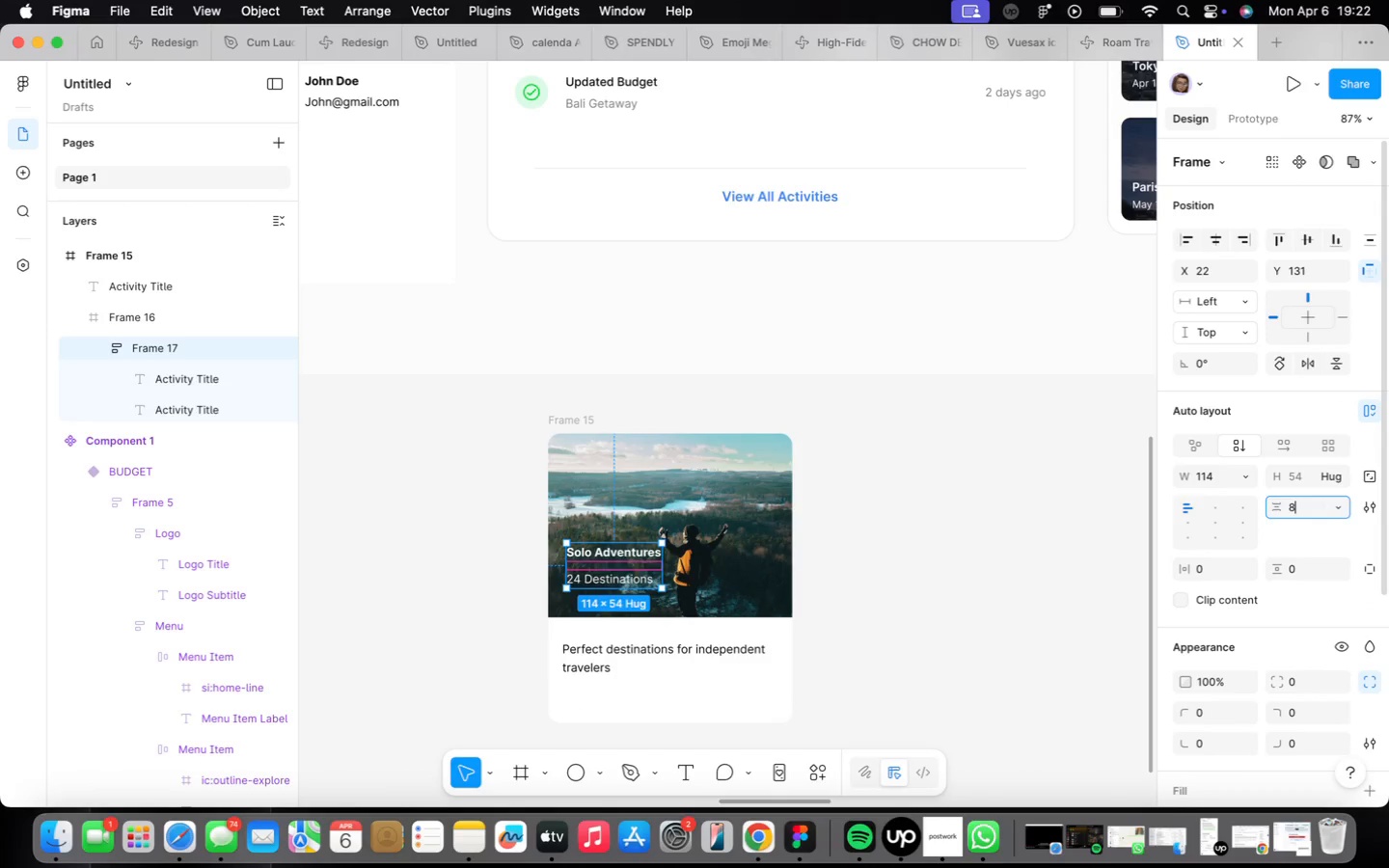 
key(Enter)
 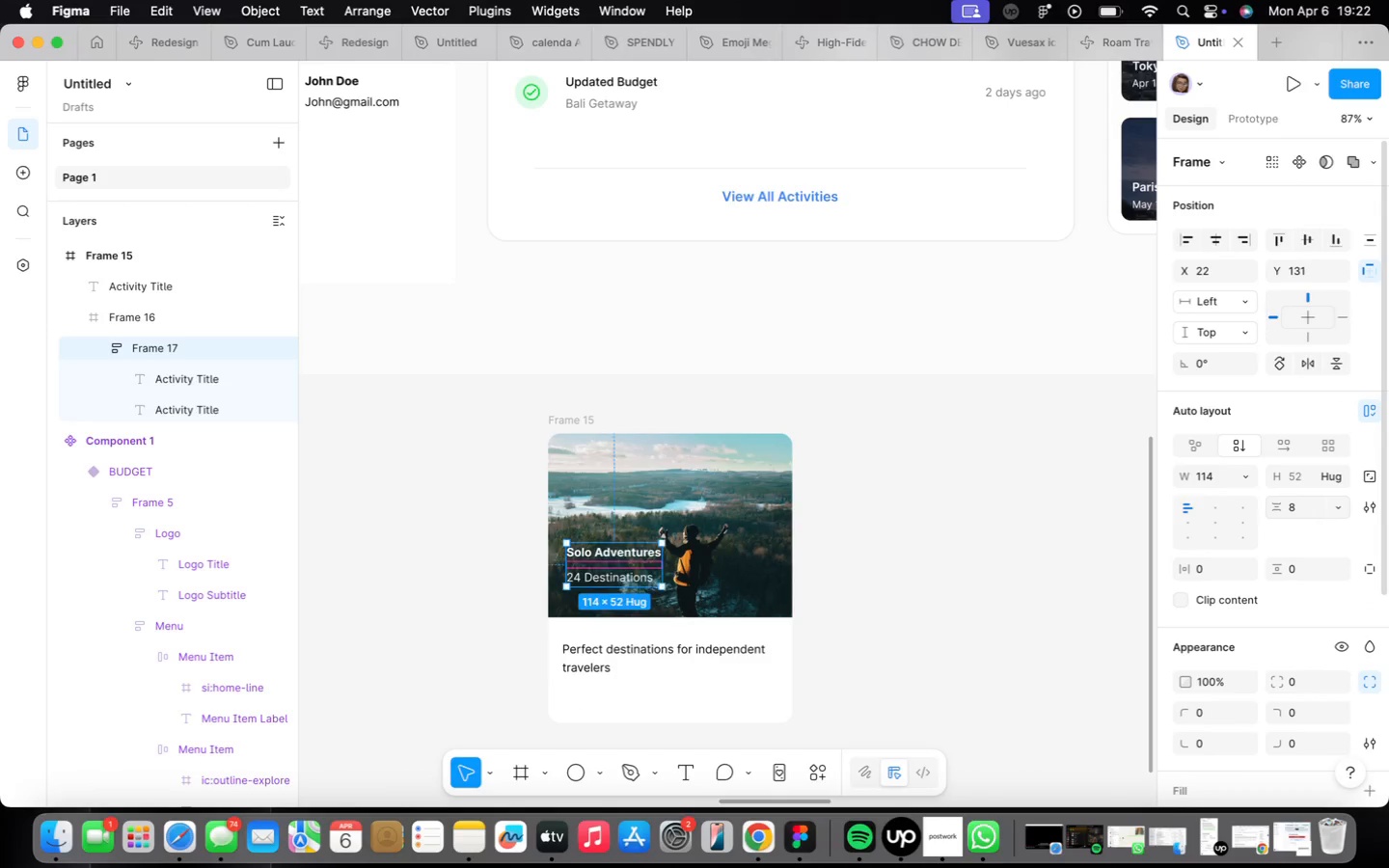 
key(Shift+ShiftRight)
 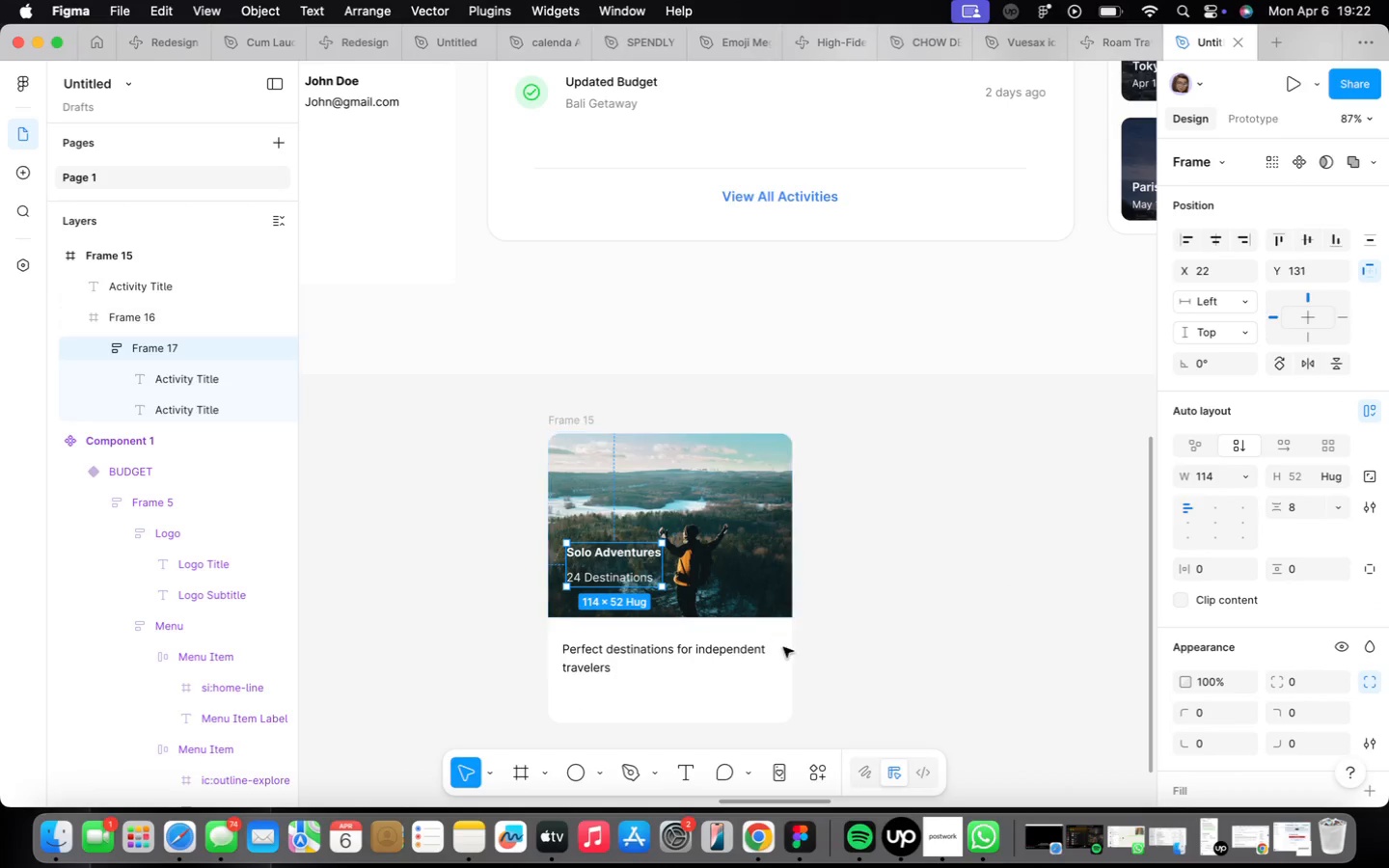 
scroll: coordinate [904, 637], scroll_direction: down, amount: 10.0
 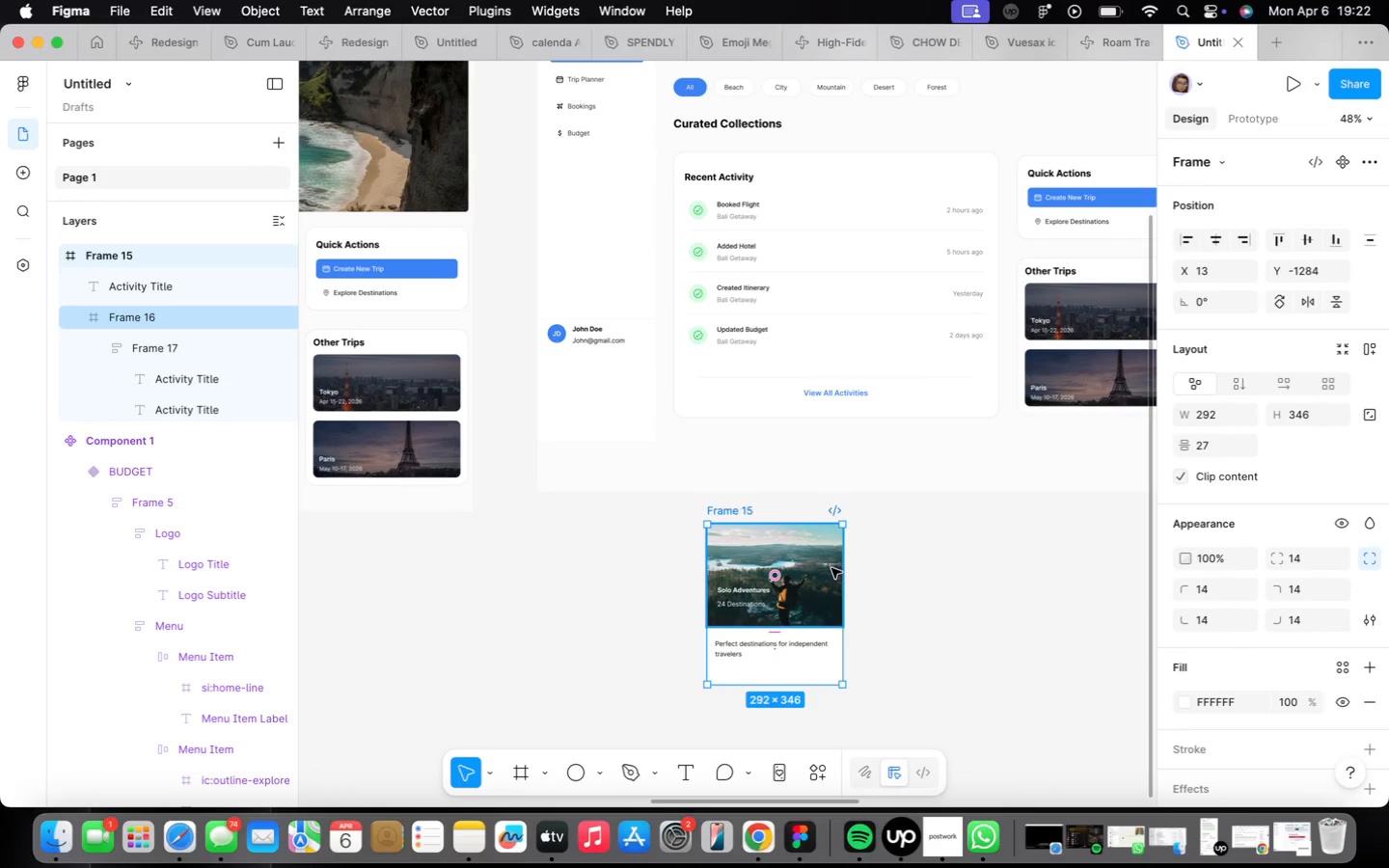 
key(Alt+OptionLeft)
 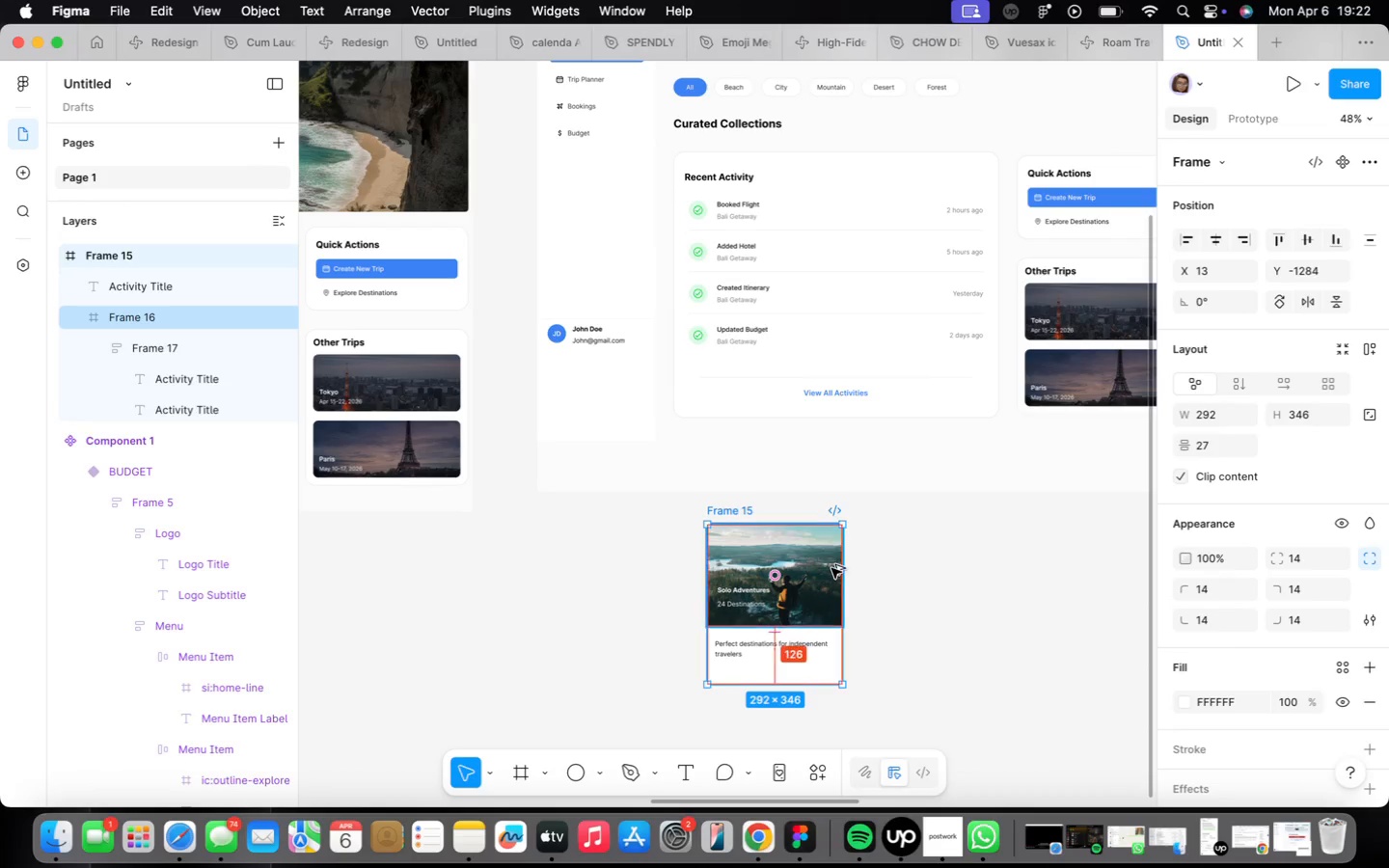 
key(Alt+X)
 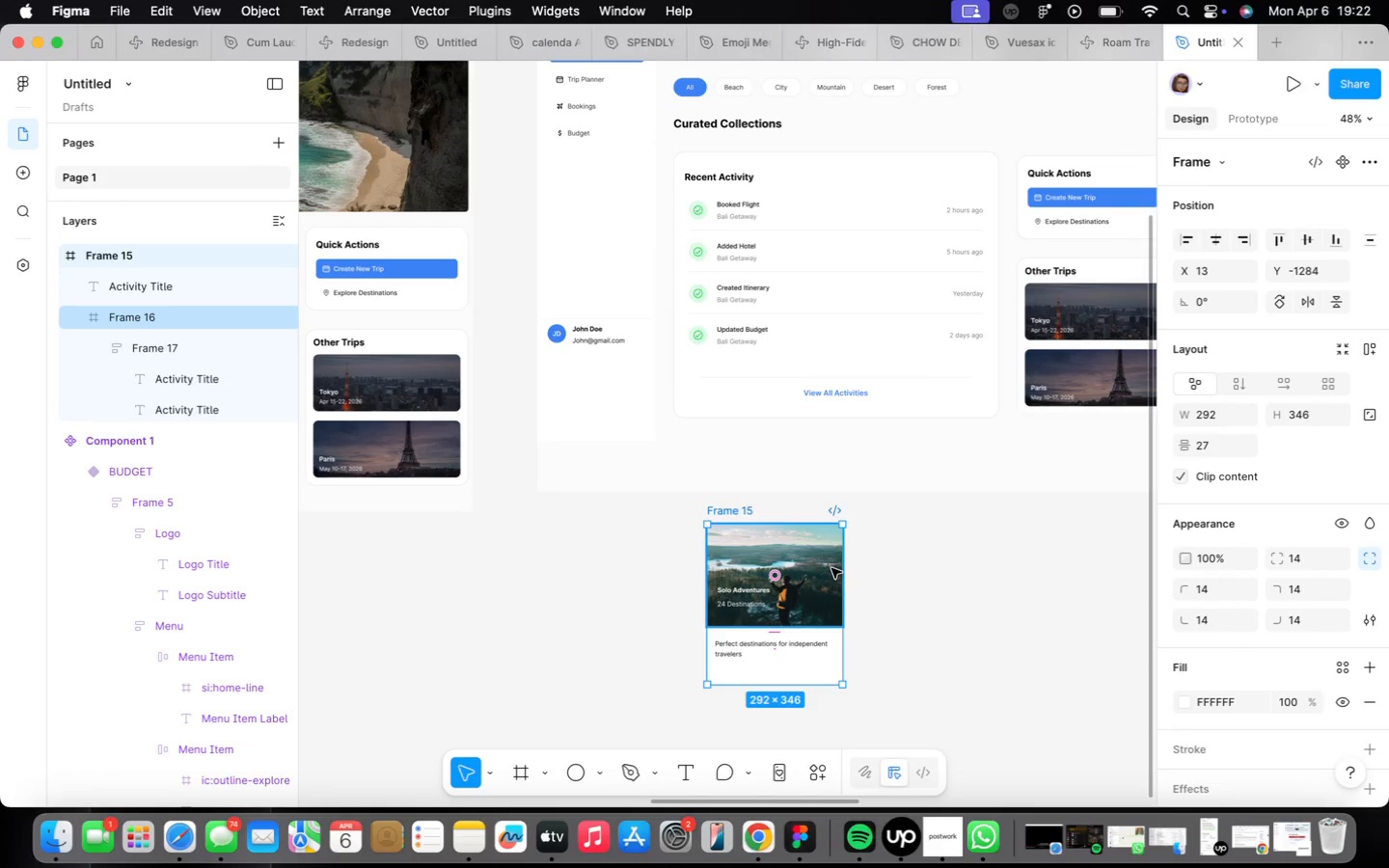 
key(Meta+X)
 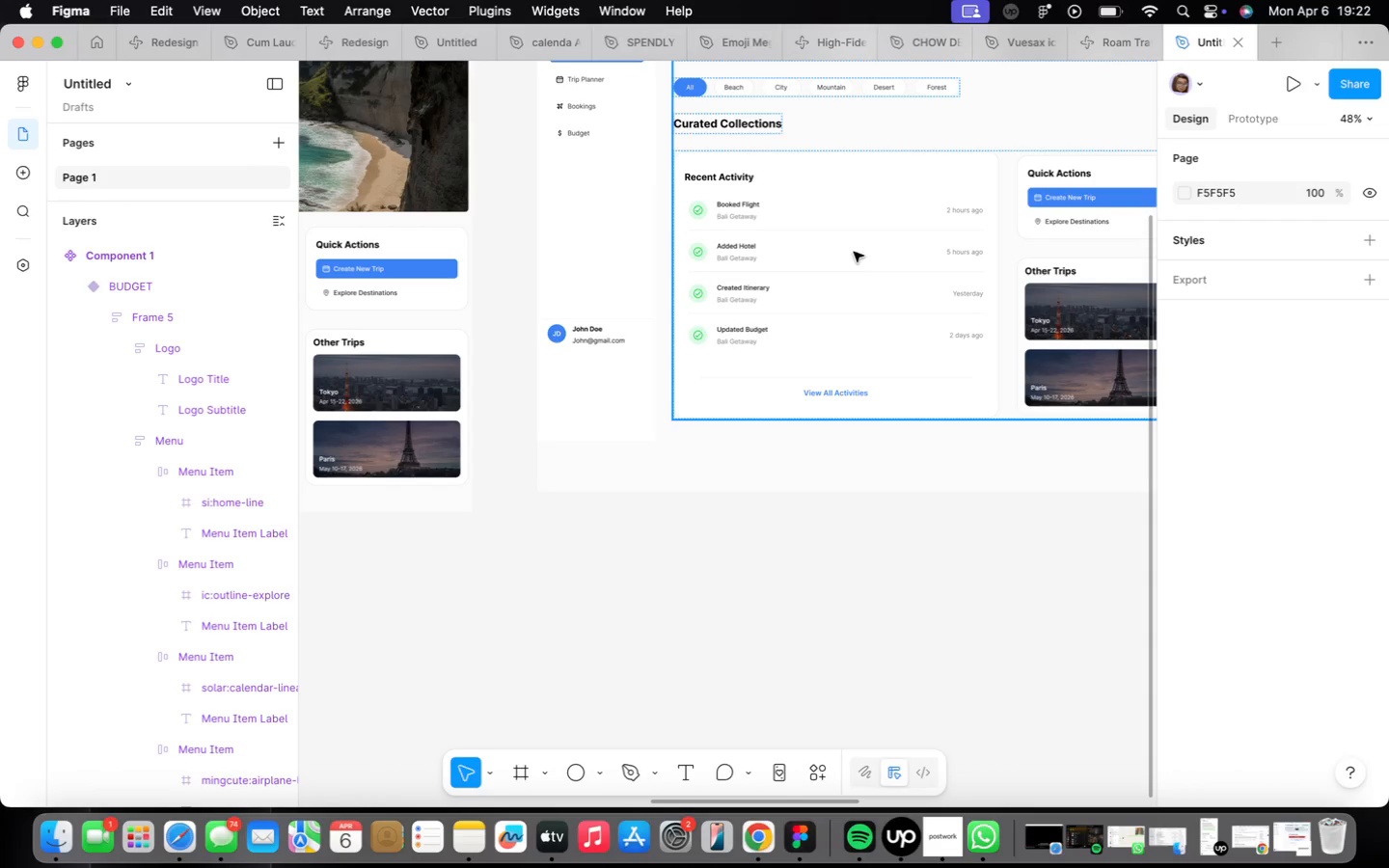 
double_click([854, 200])
 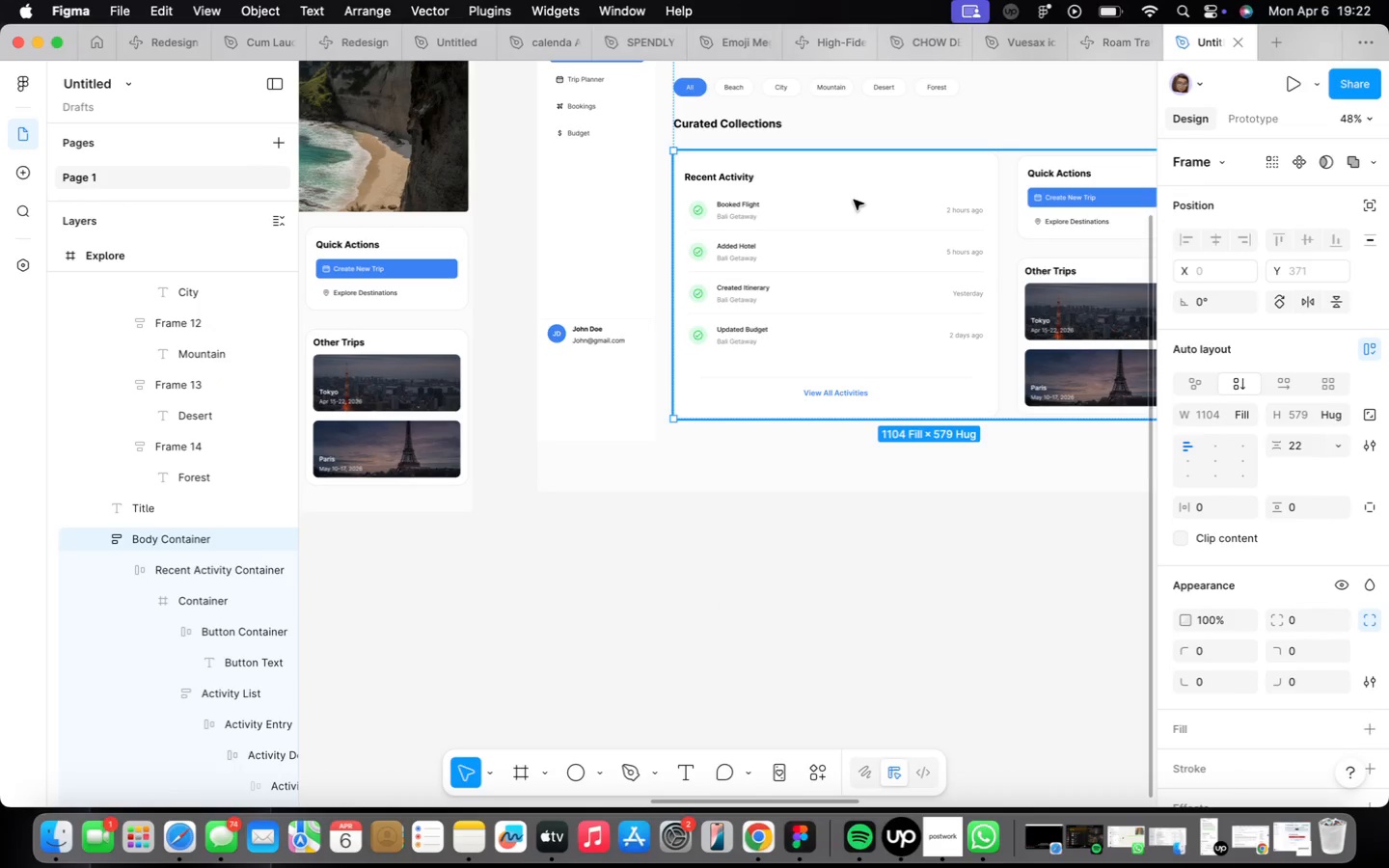 
left_click([854, 200])
 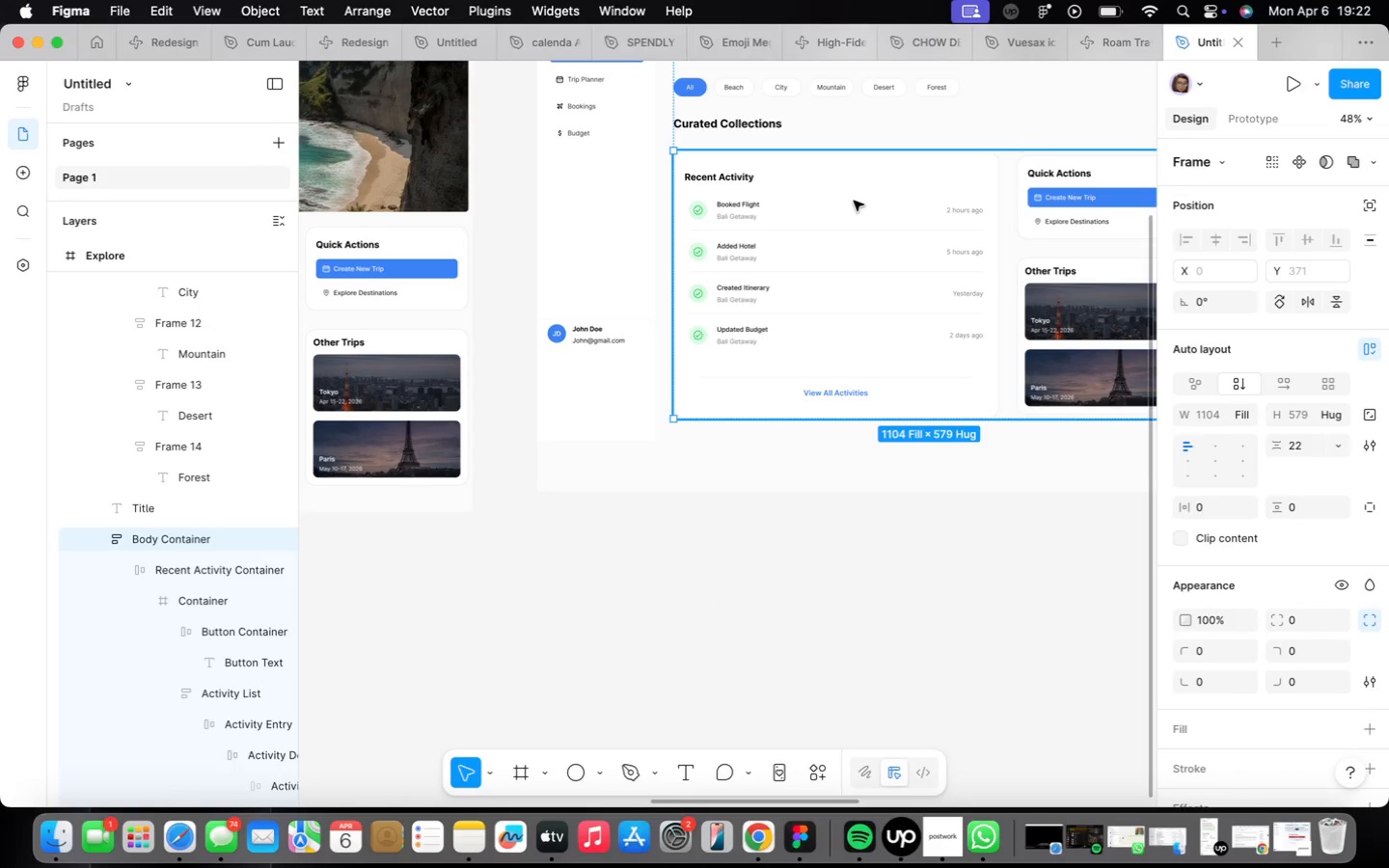 
right_click([854, 201])
 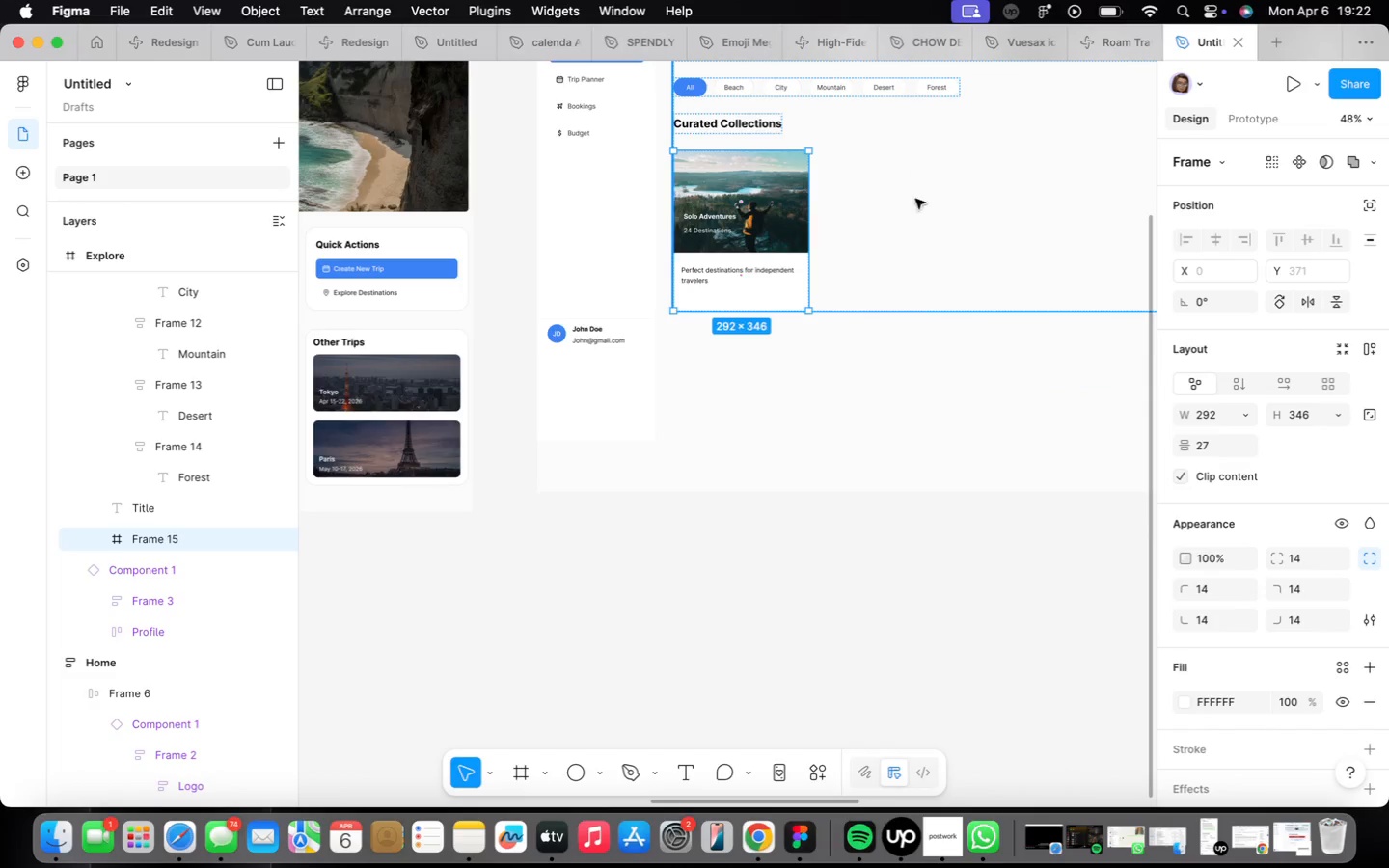 
wait(7.25)
 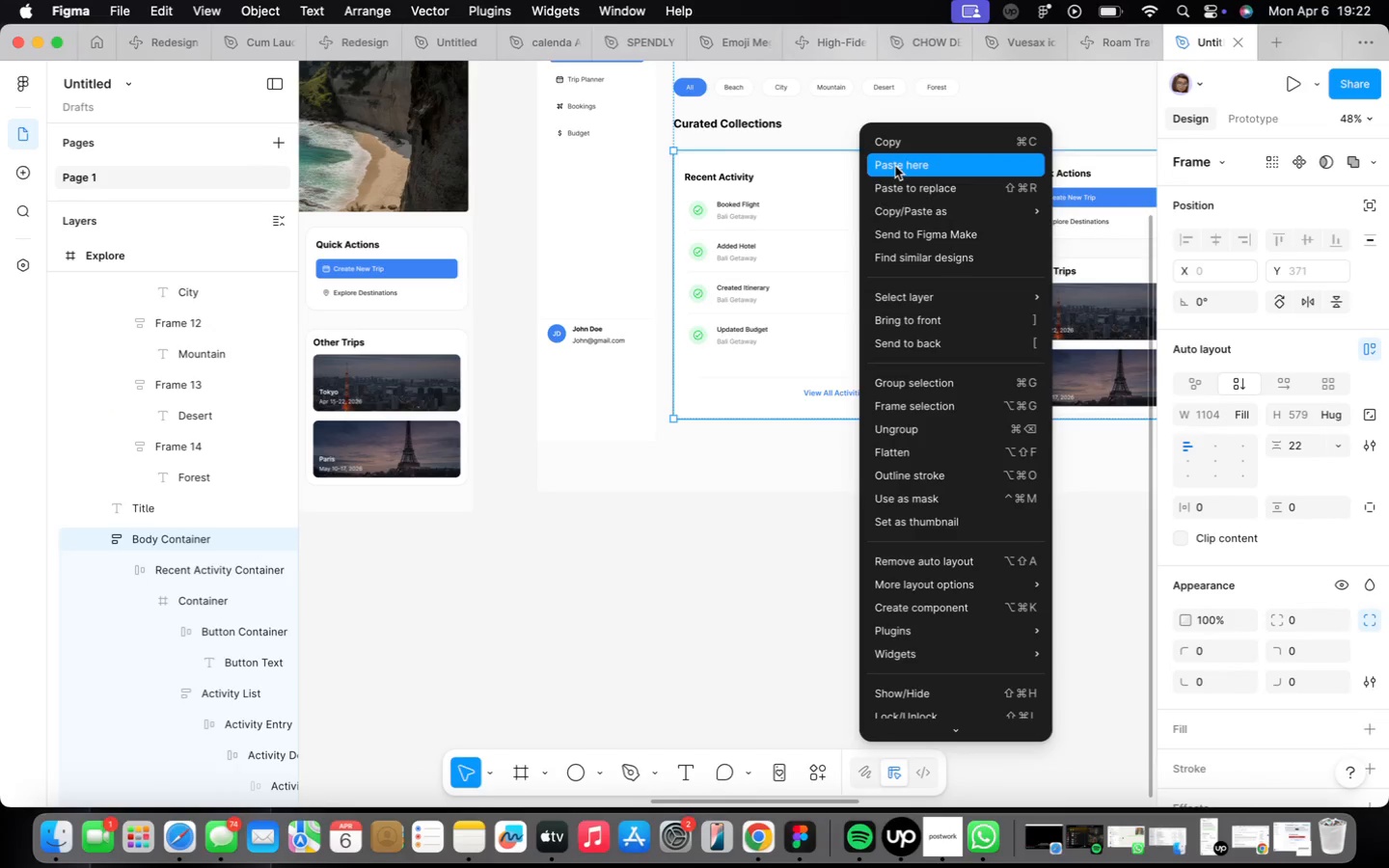 
key(Meta+CommandLeft)
 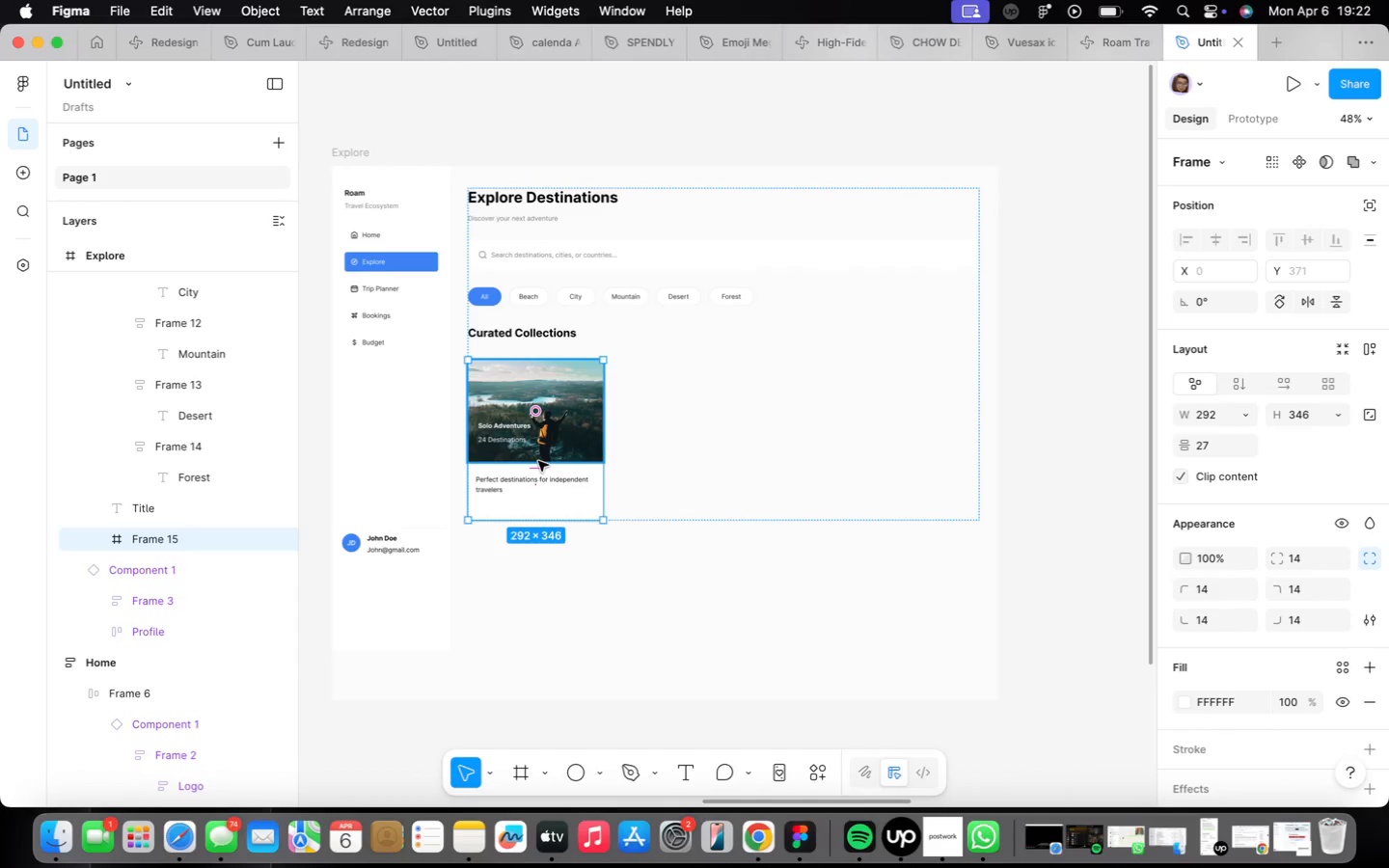 
key(Meta+D)
 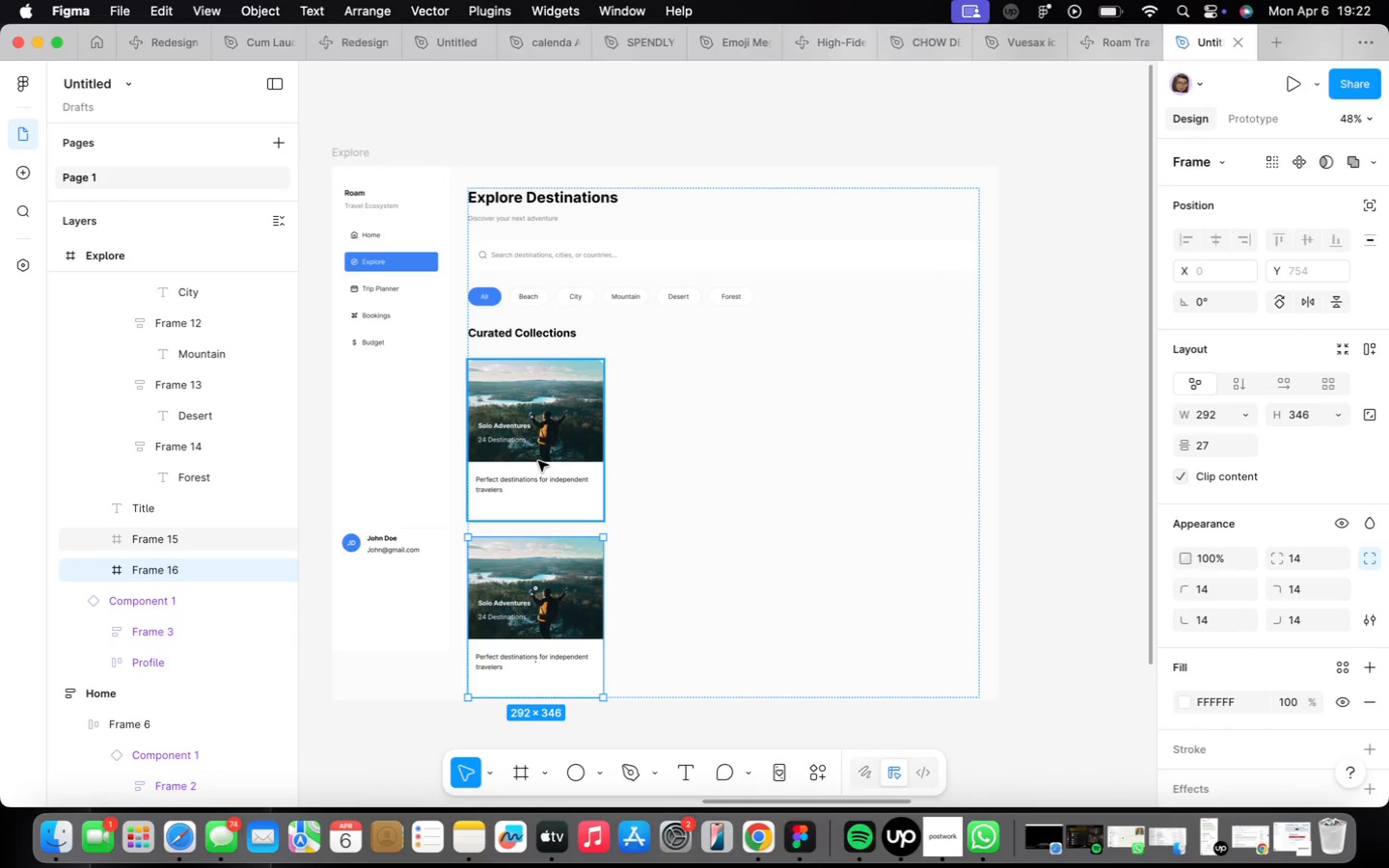 
key(Backspace)
 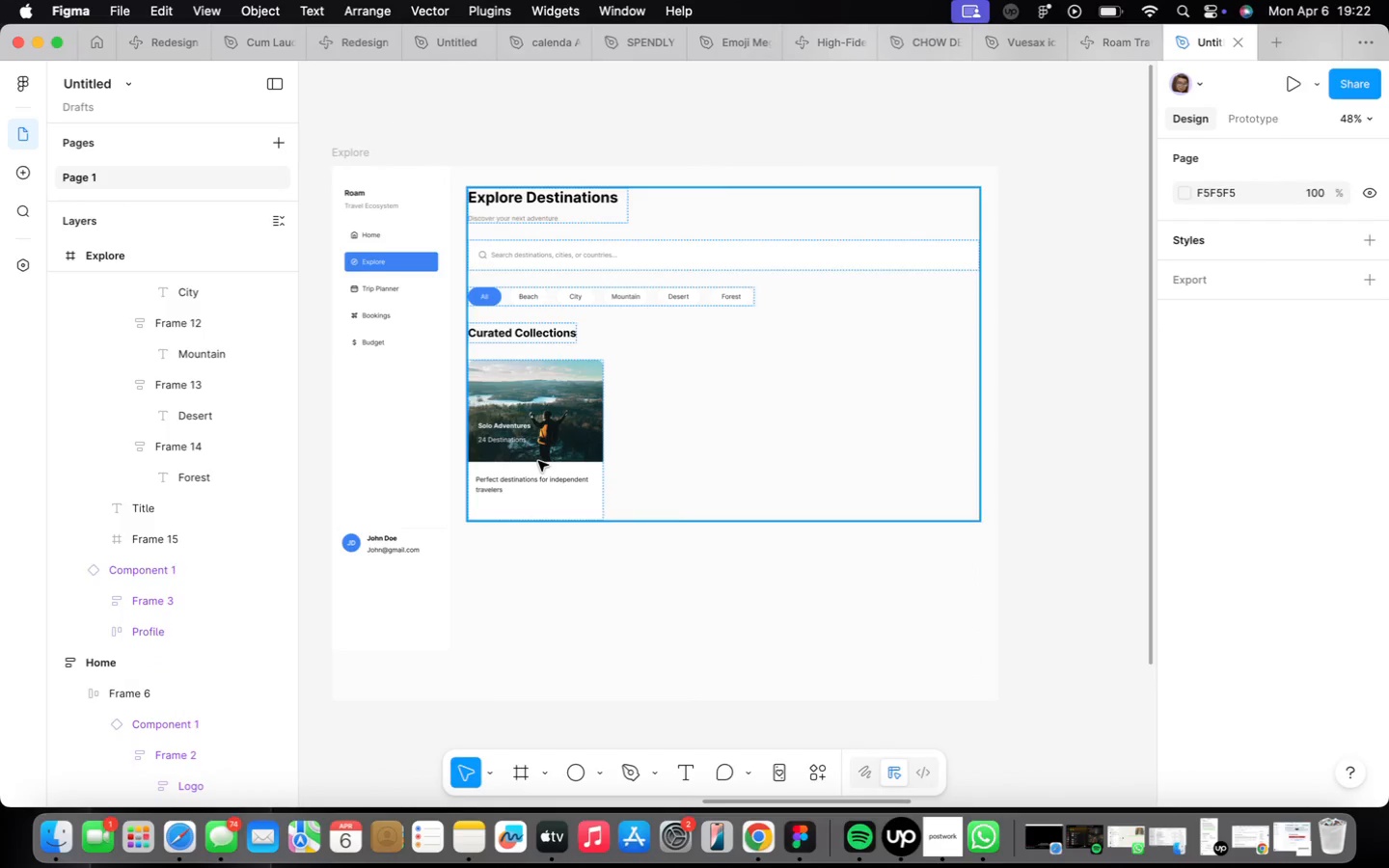 
double_click([538, 461])
 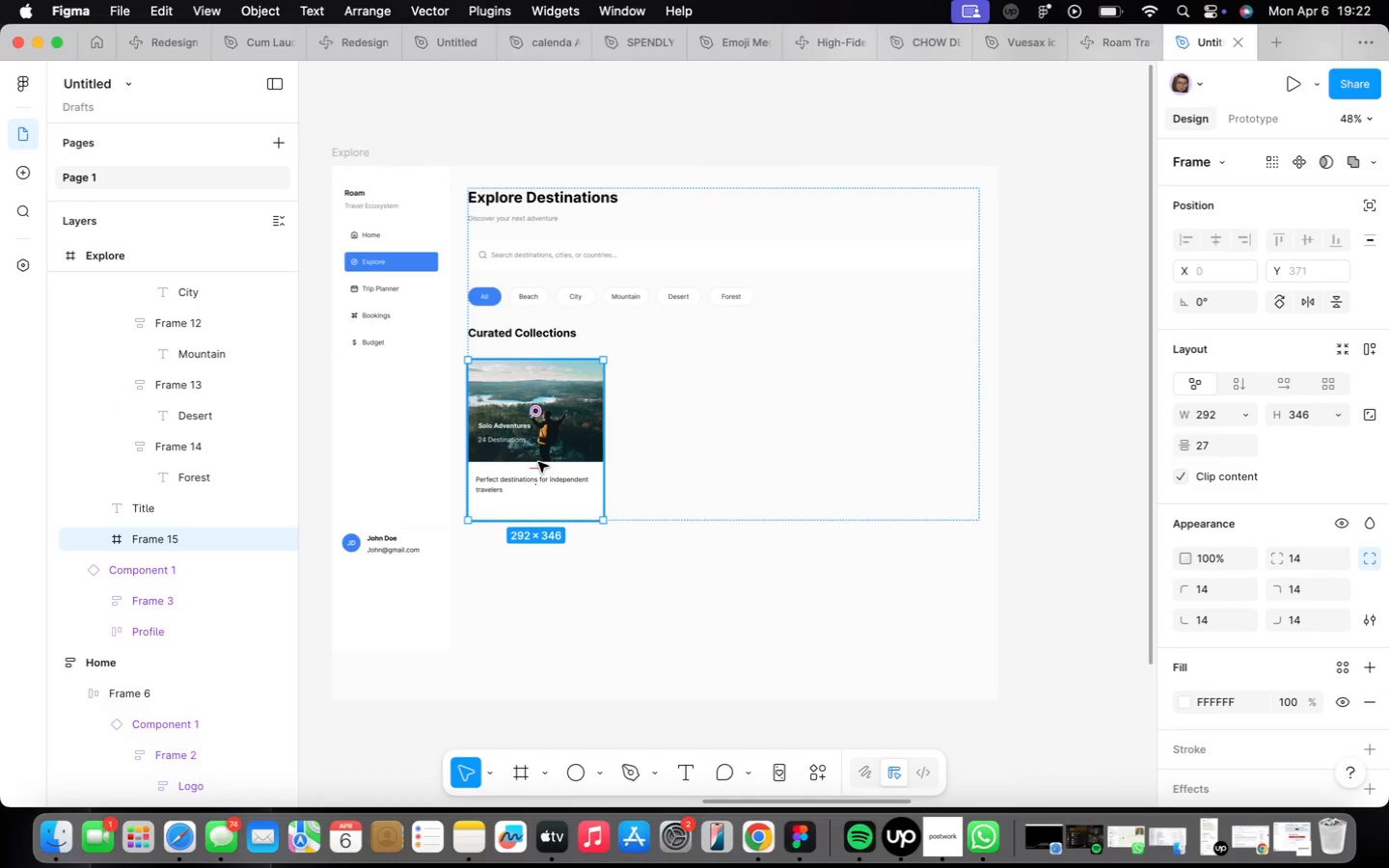 
hold_key(key=ShiftLeft, duration=0.78)
left_click_drag(start_coordinate=[538, 462], to_coordinate=[578, 463])
 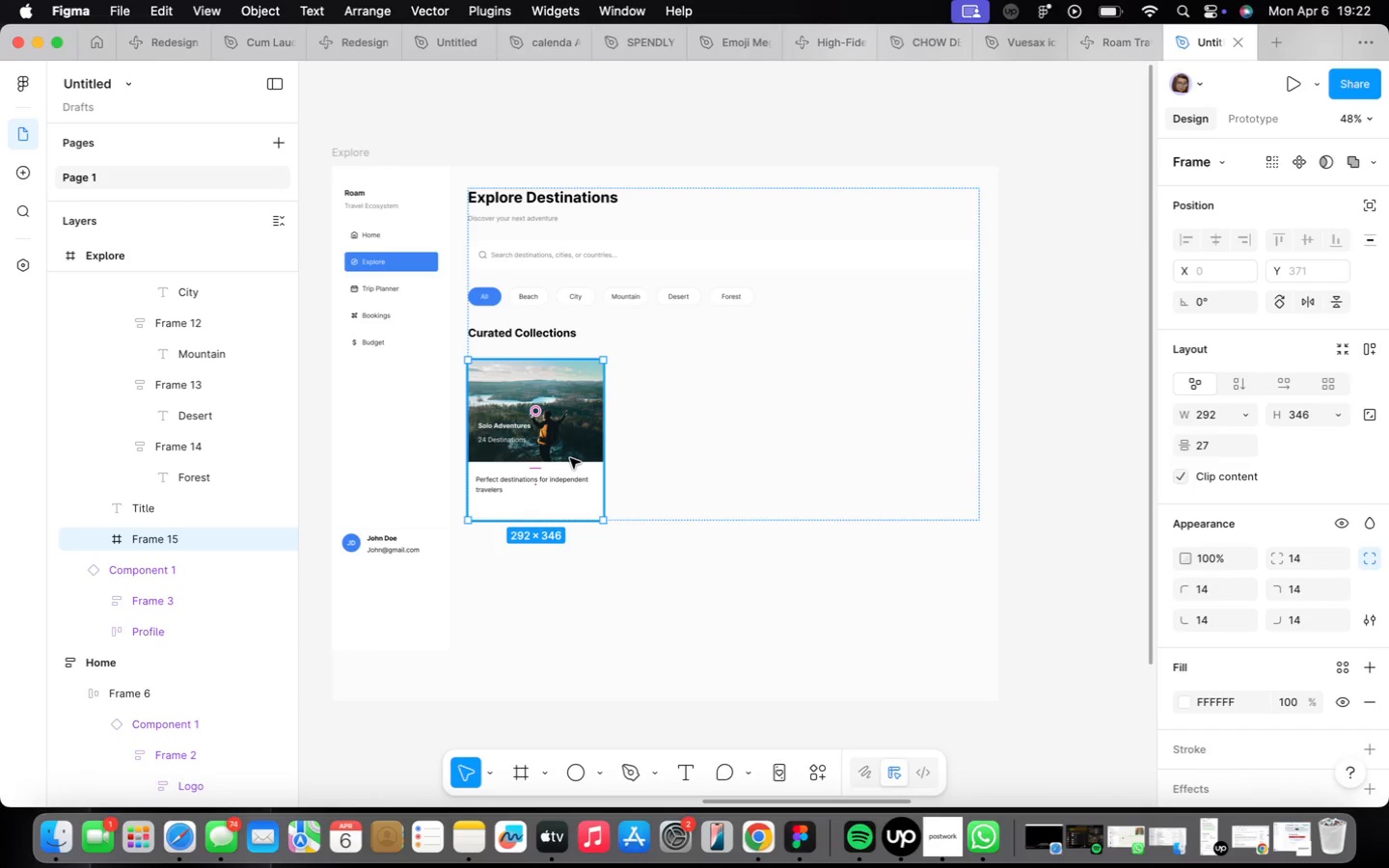 
hold_key(key=OptionLeft, duration=2.31)
left_click_drag(start_coordinate=[570, 458], to_coordinate=[732, 448])
 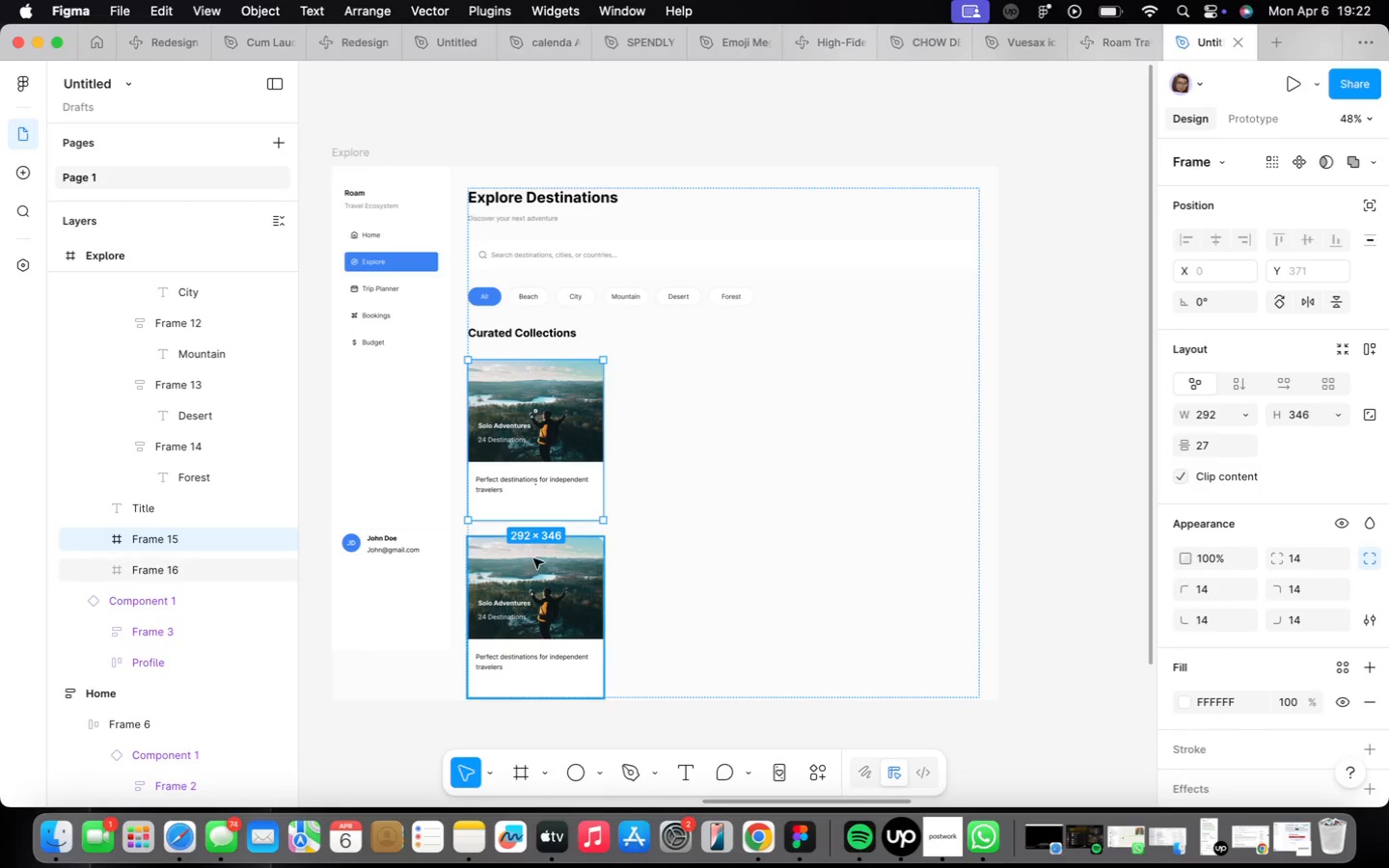 
hold_key(key=ShiftLeft, duration=0.37)
 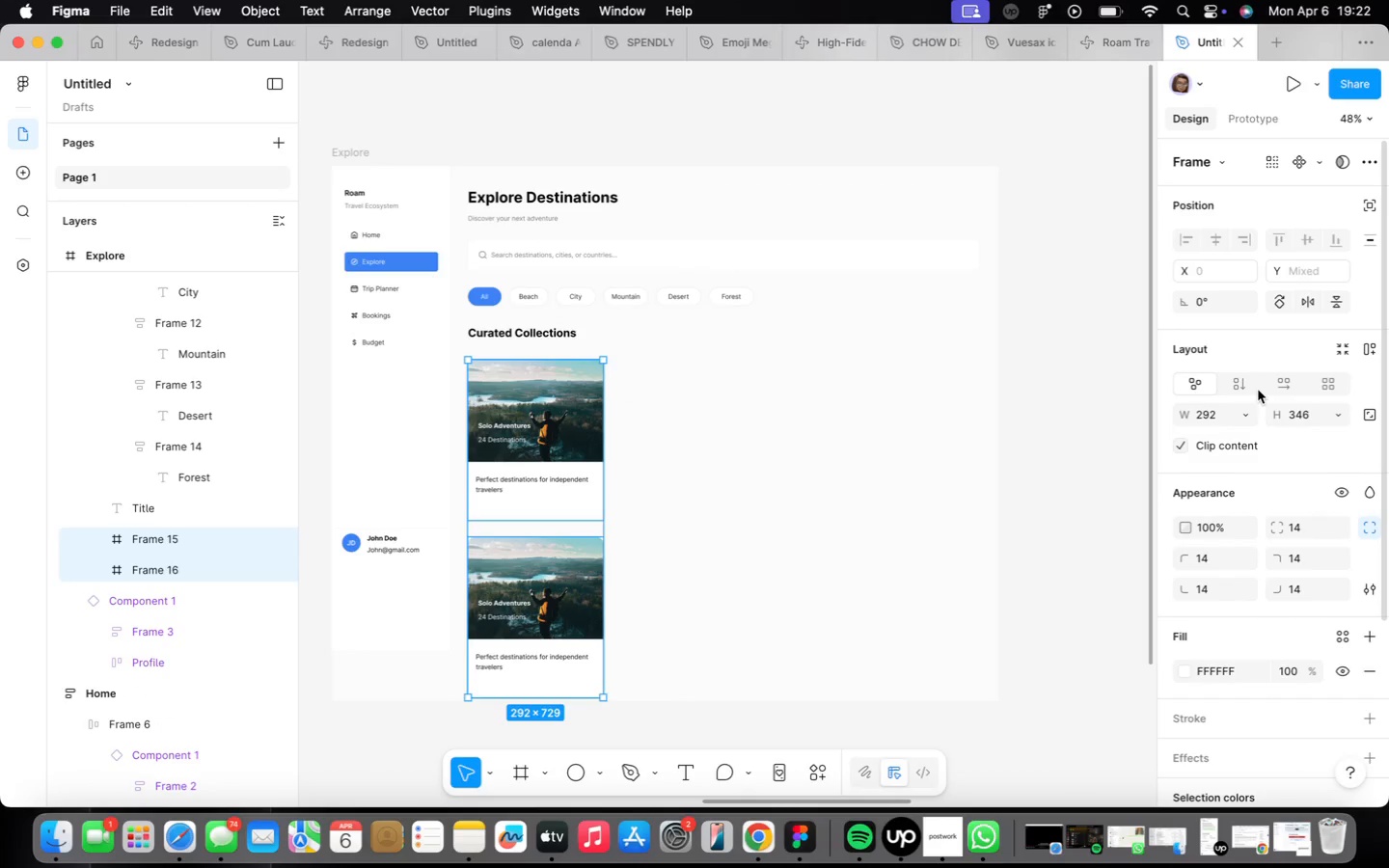 
left_click([1272, 389])
 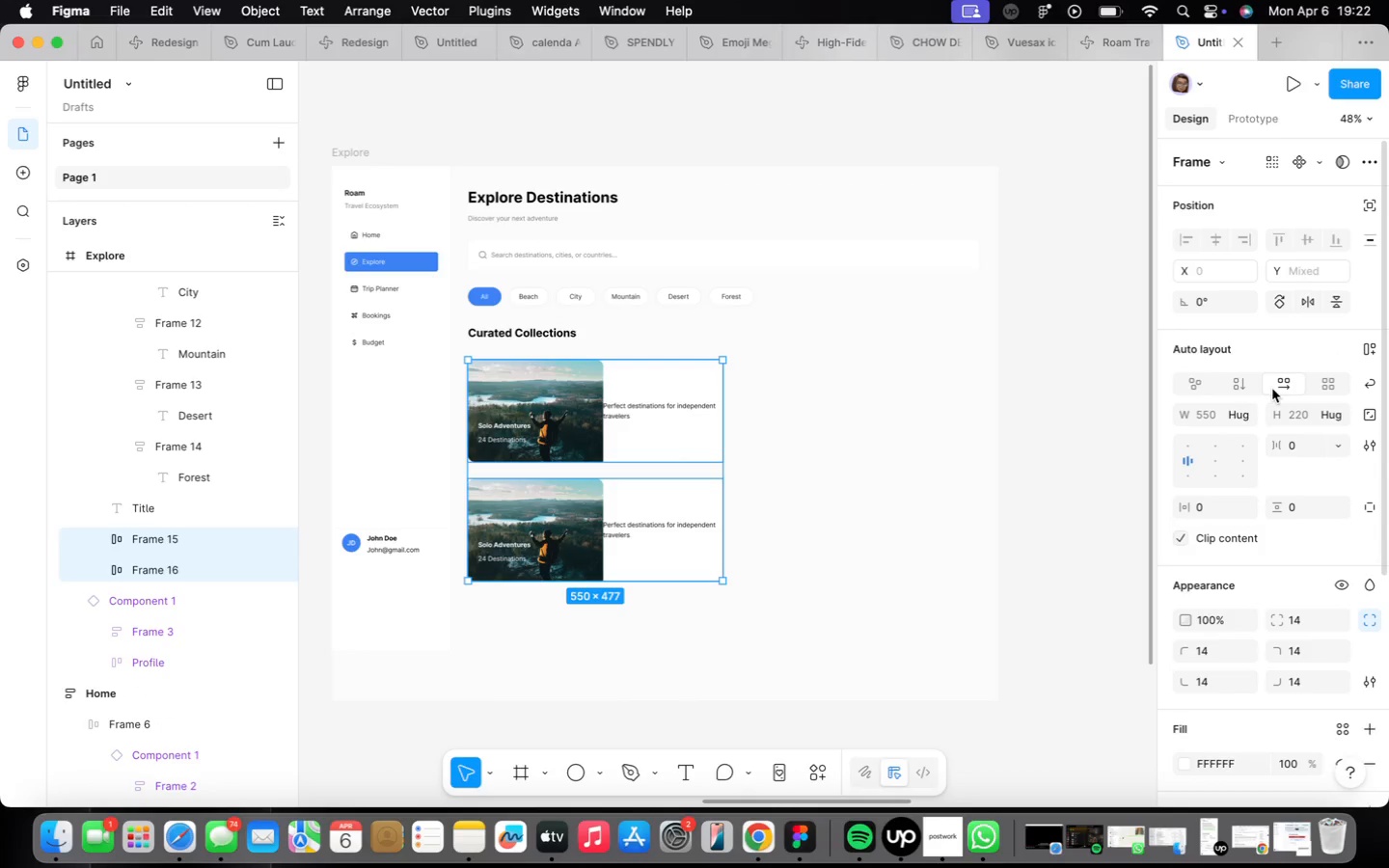 
key(Meta+CommandLeft)
 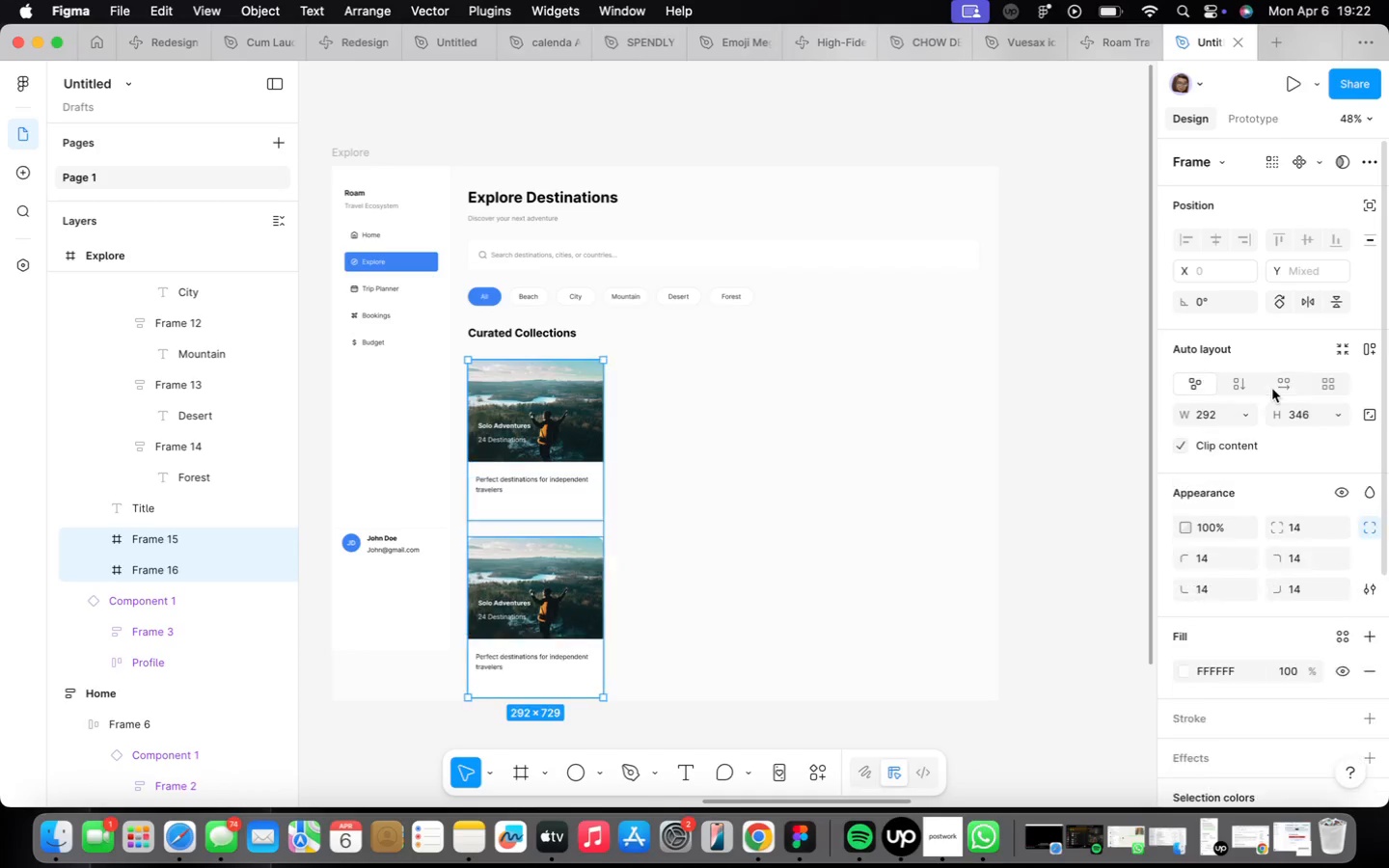 
key(Meta+Z)
 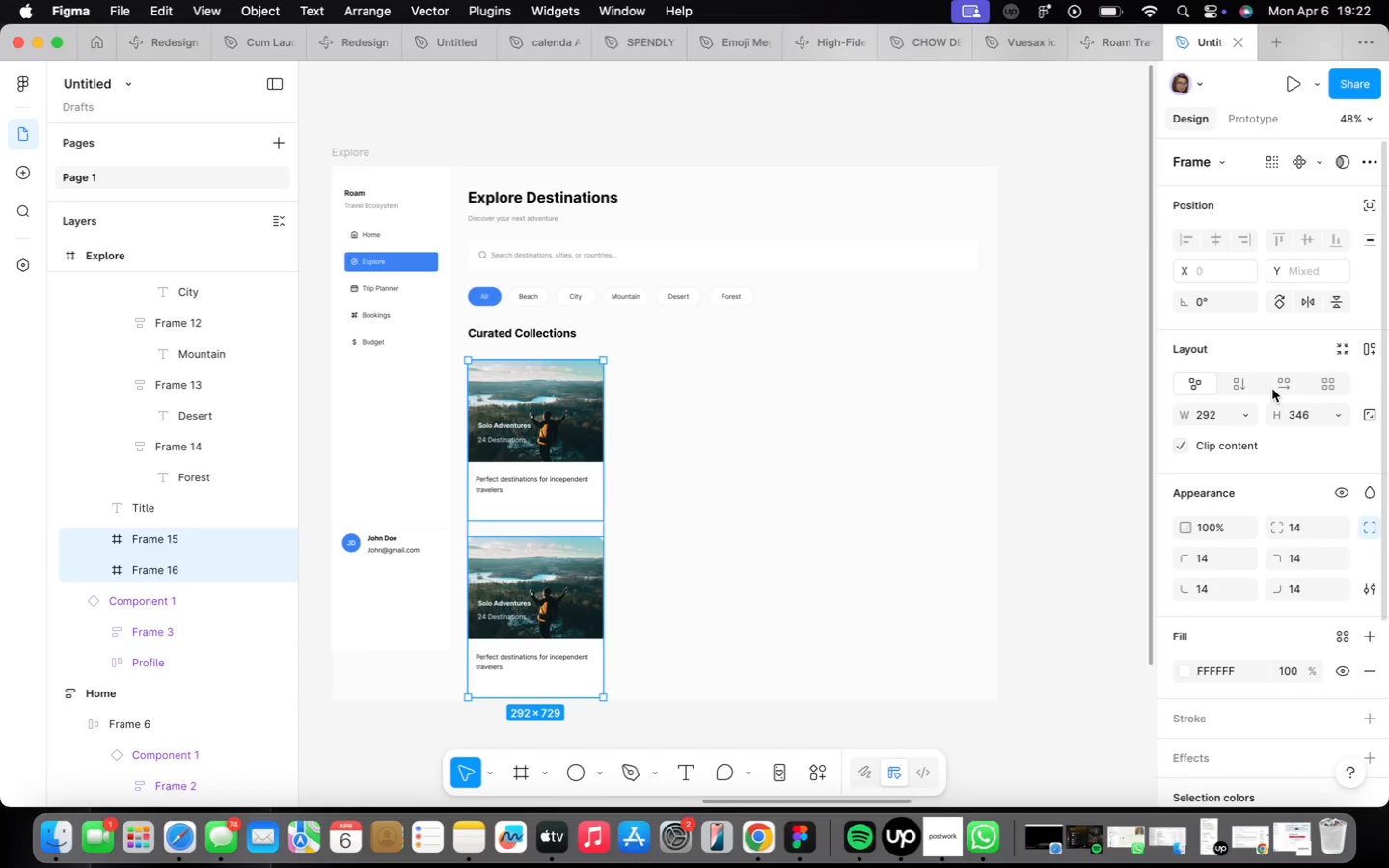 
key(Shift+ShiftLeft)
 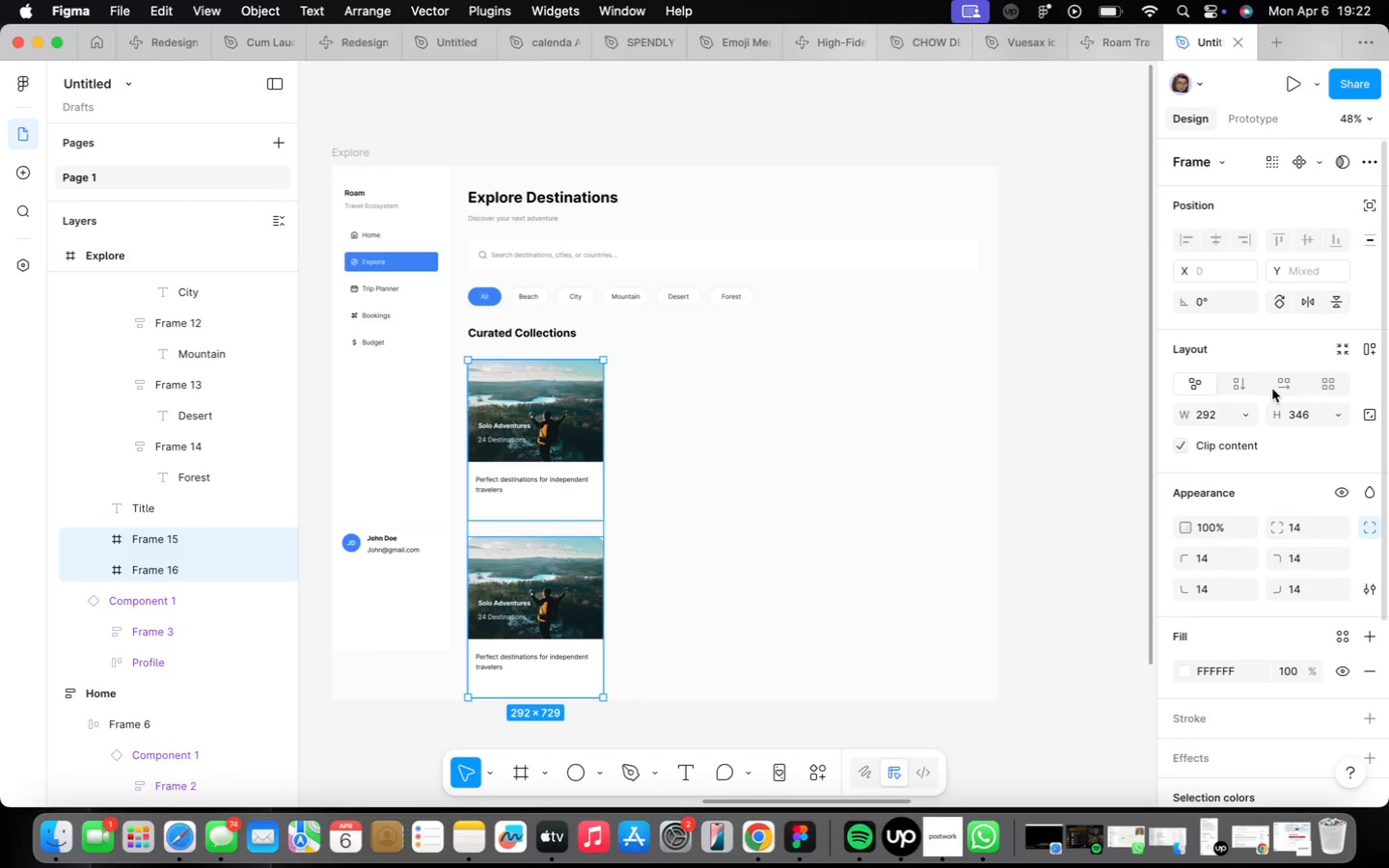 
key(Shift+A)
 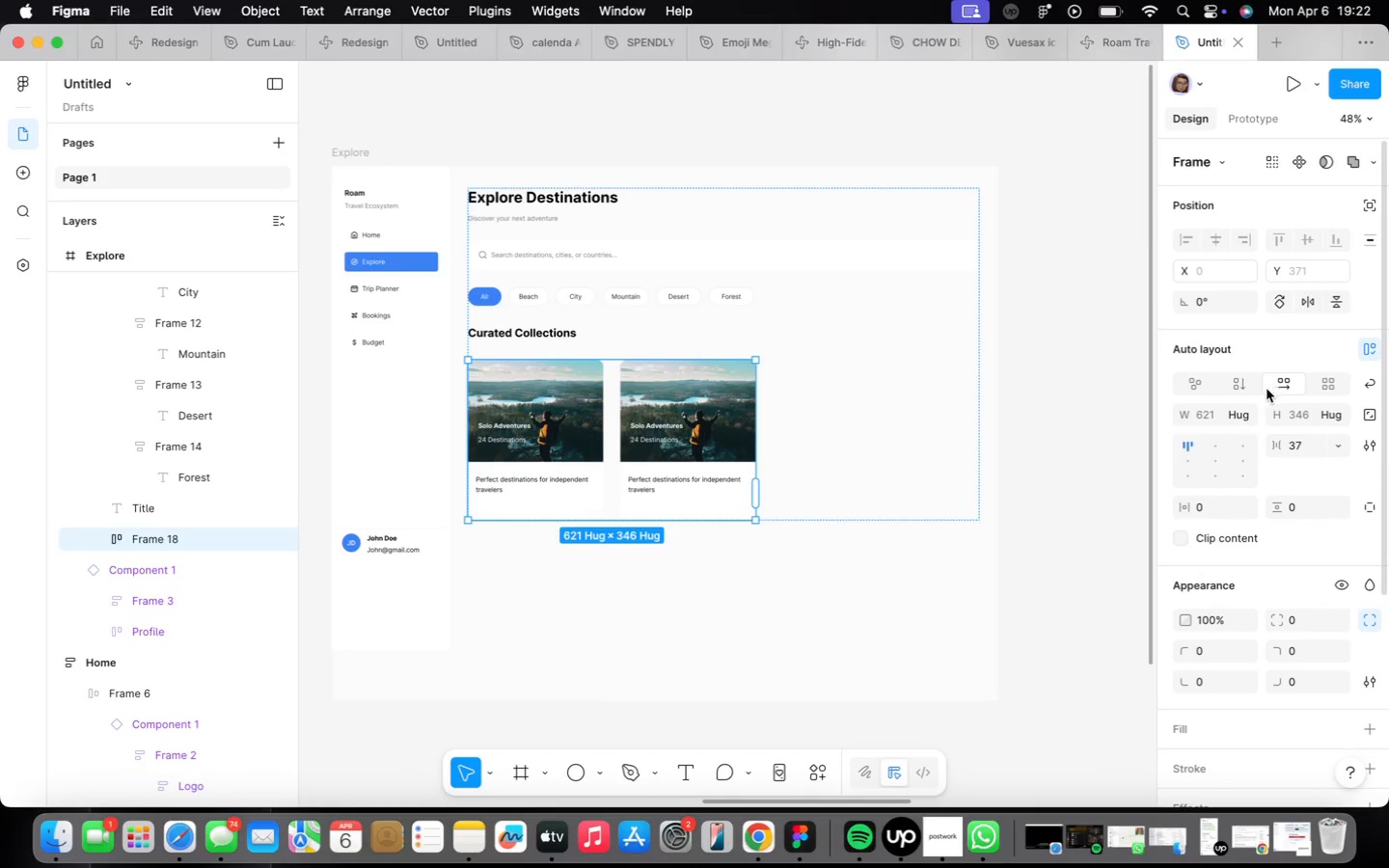 
scroll: coordinate [636, 395], scroll_direction: up, amount: 6.0
 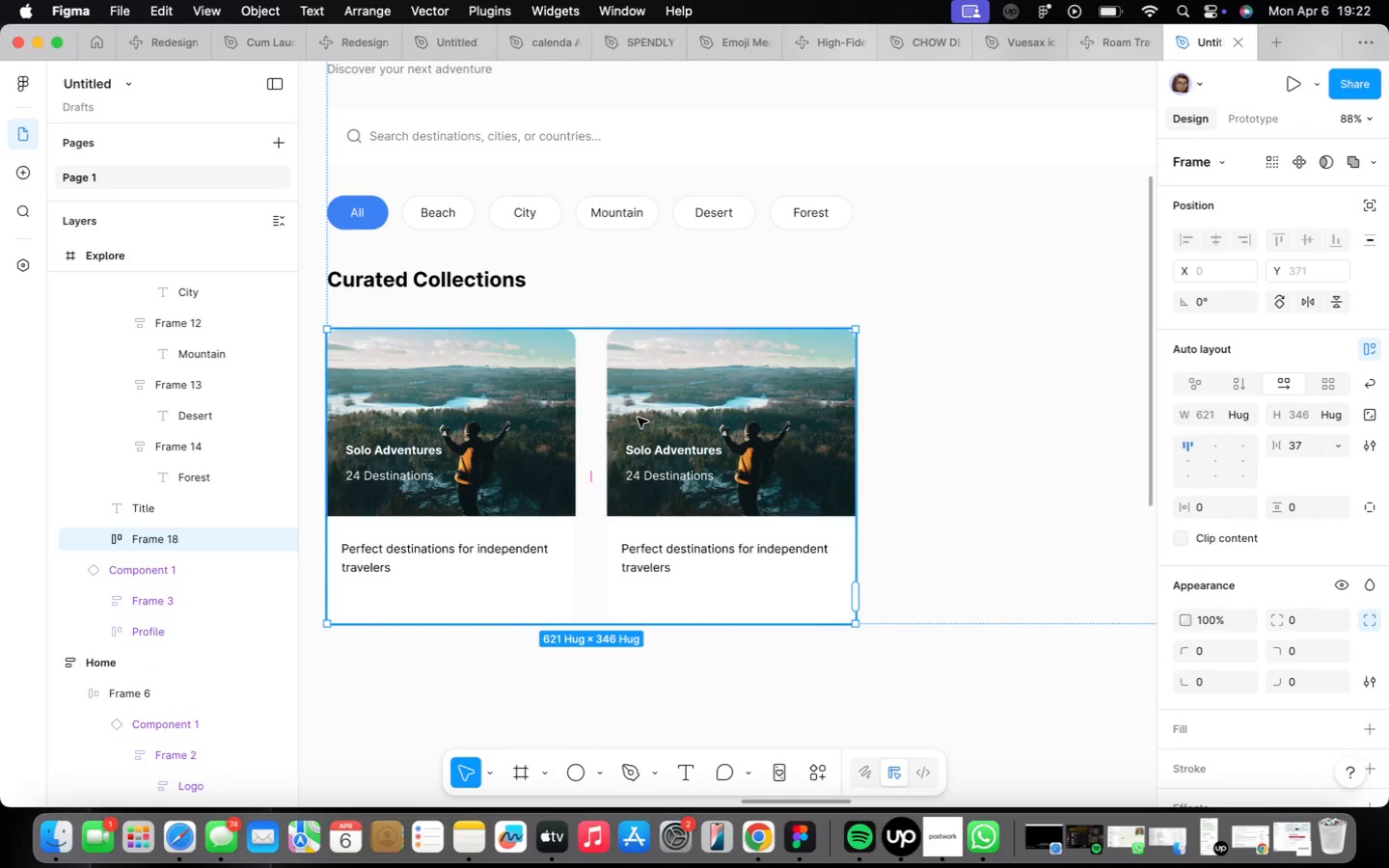 
double_click([638, 416])
 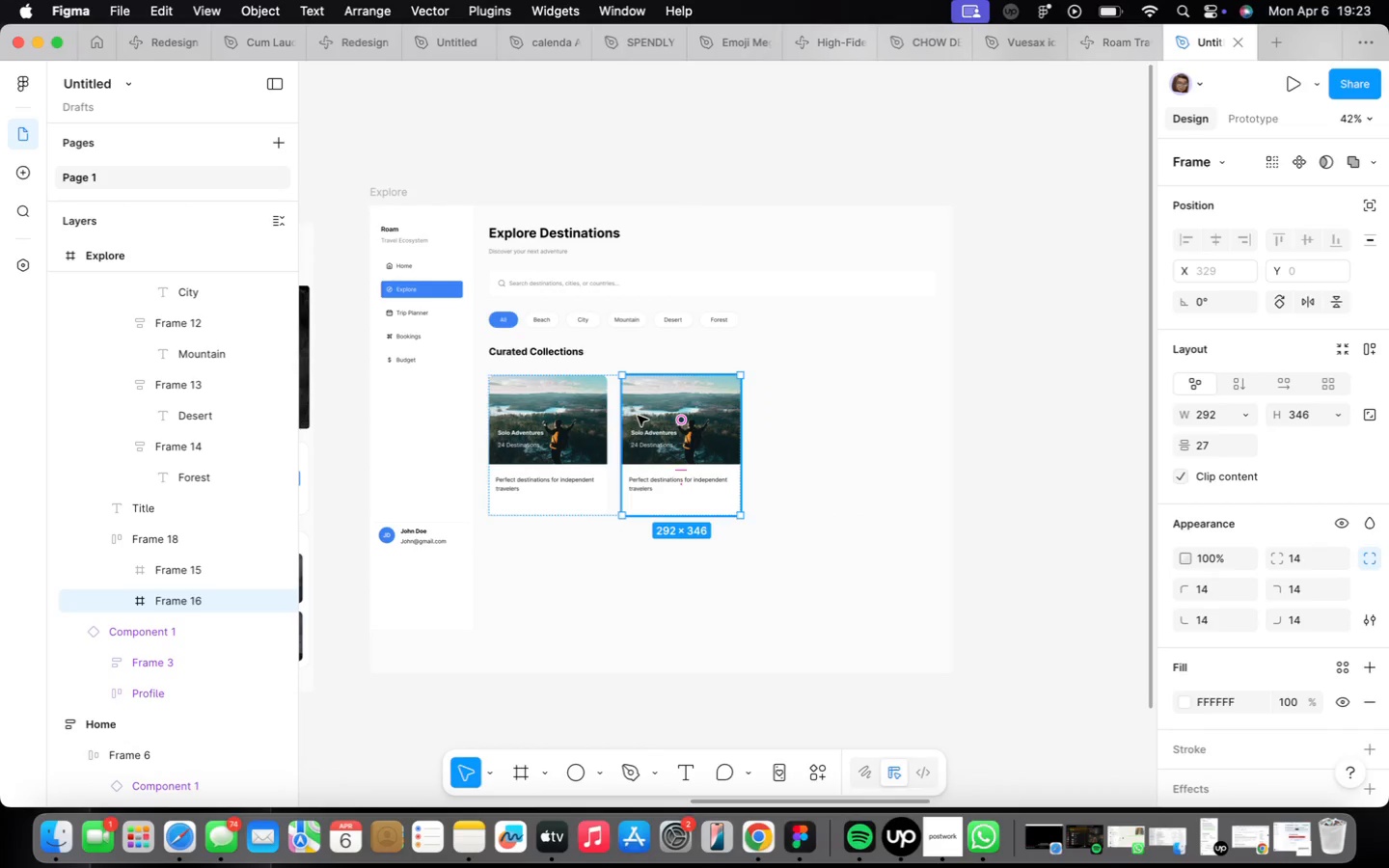 
scroll: coordinate [637, 416], scroll_direction: down, amount: 11.0
 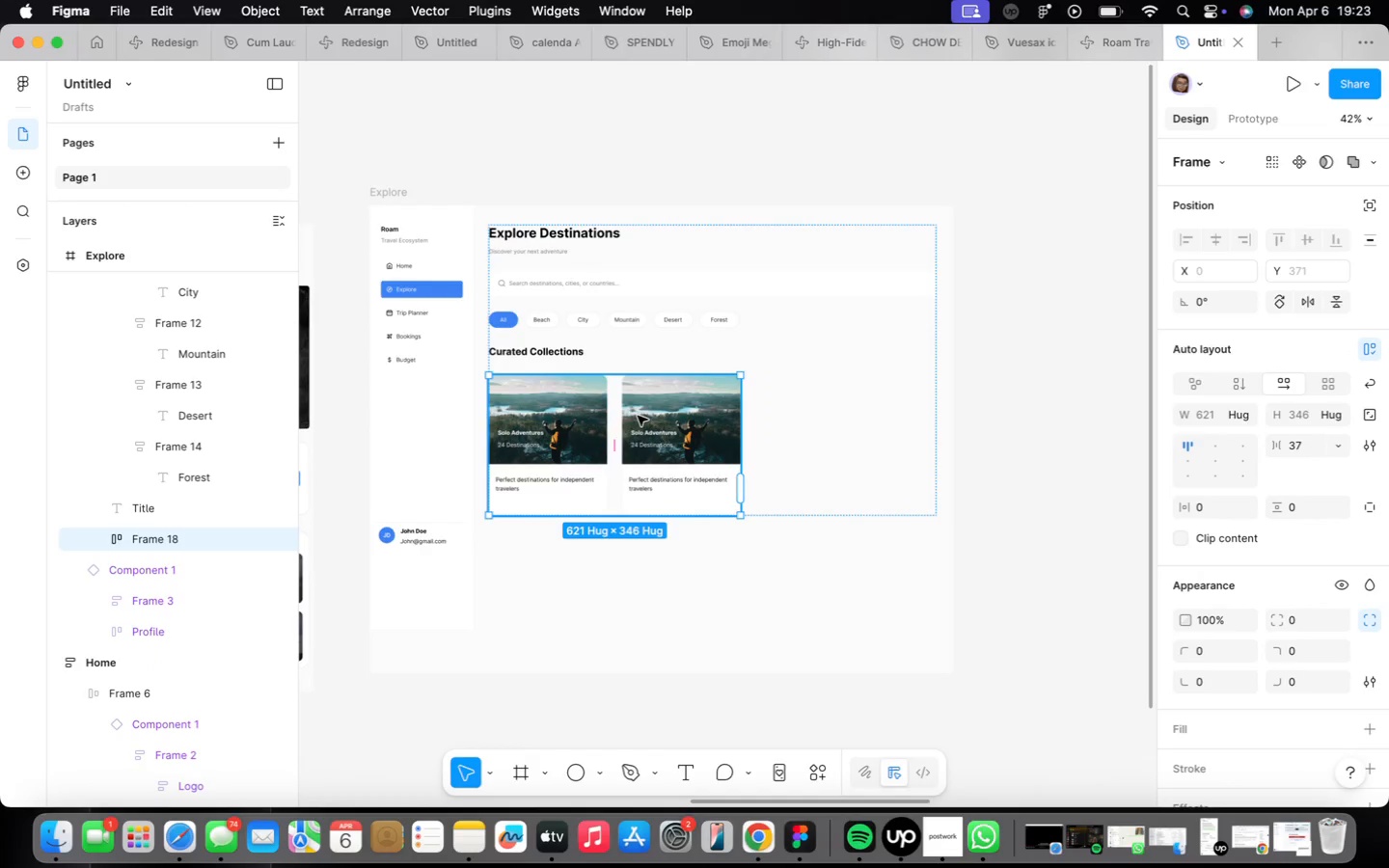 
key(Meta+CommandLeft)
 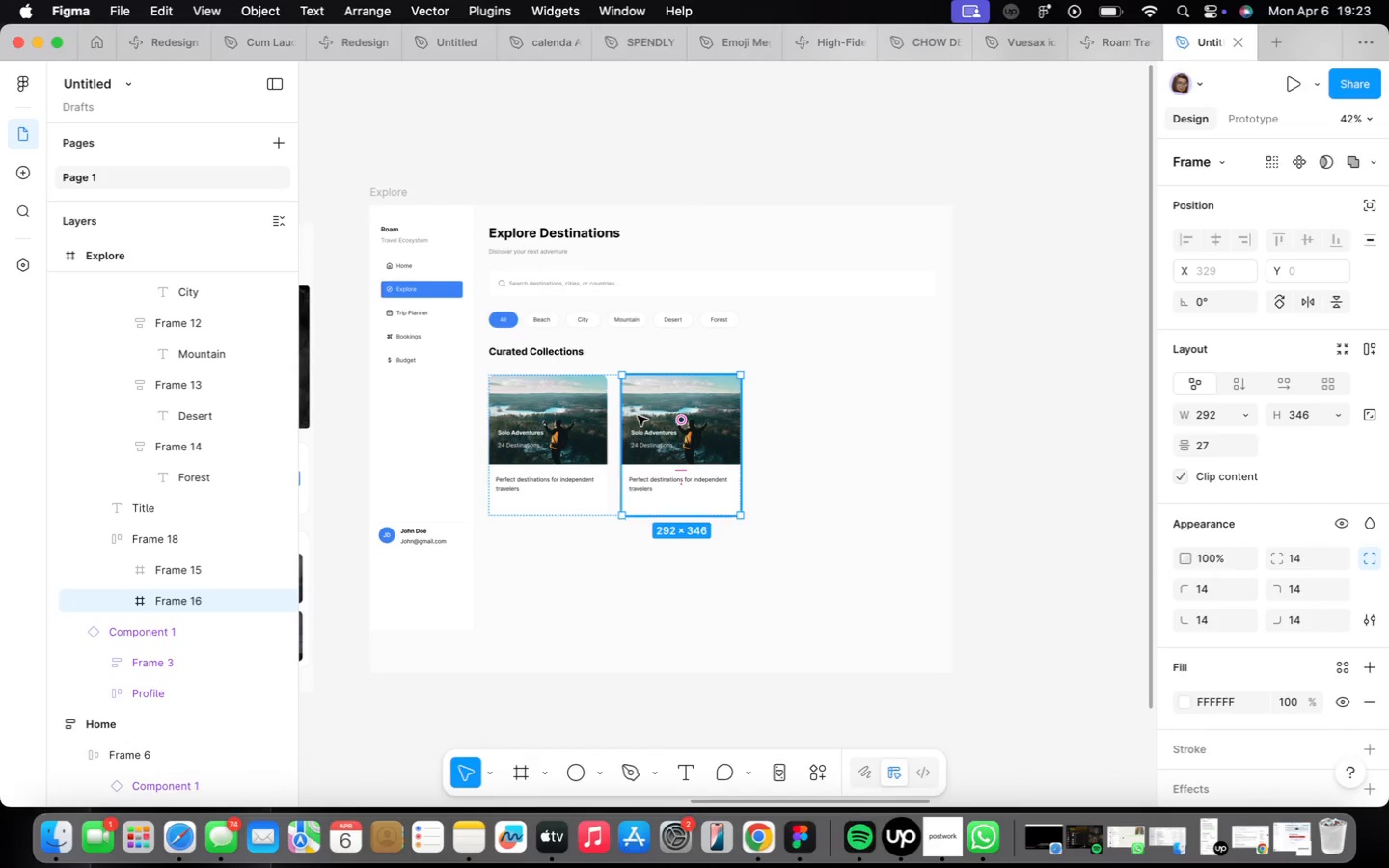 
key(D)
 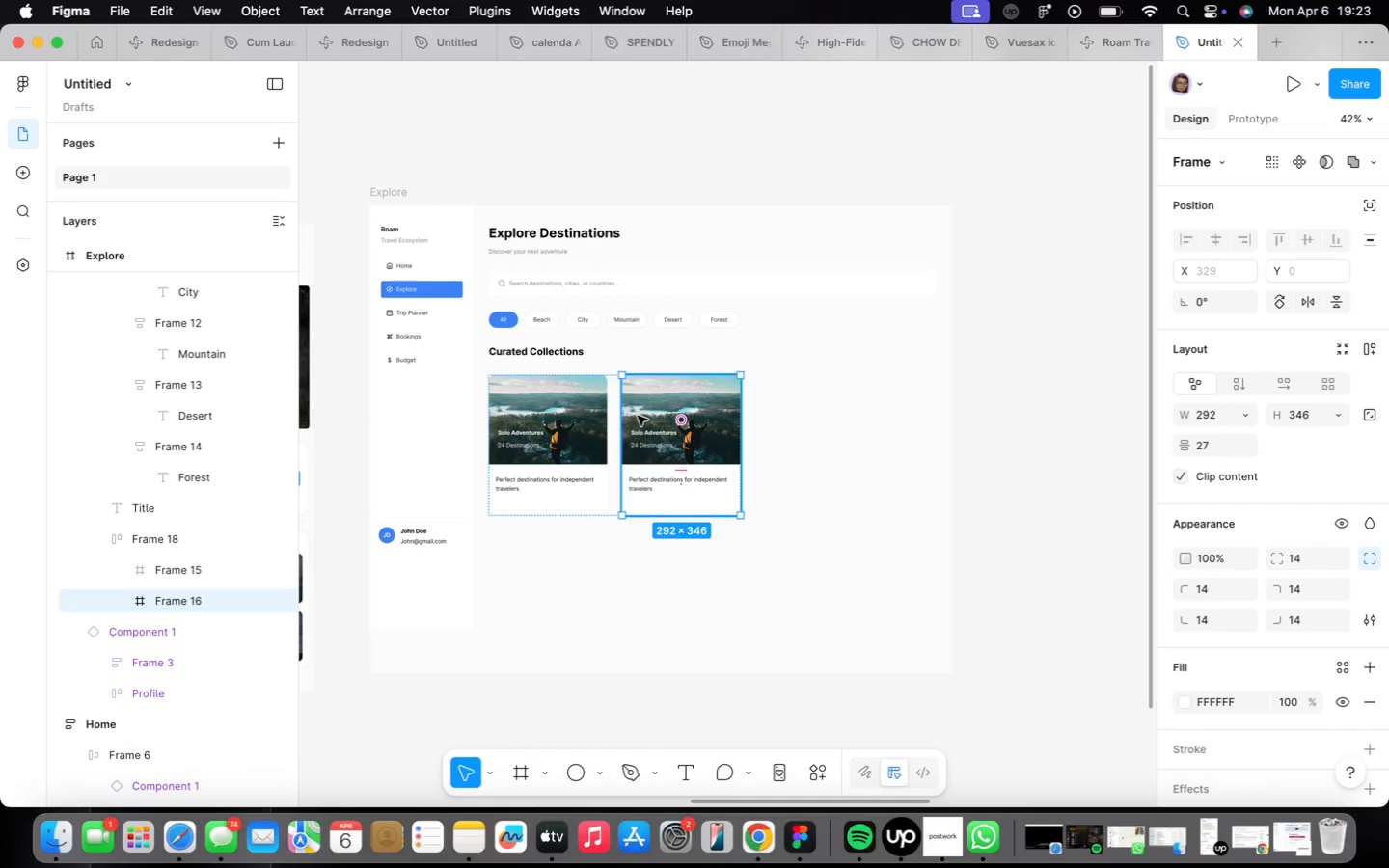 
key(Meta+CommandLeft)
 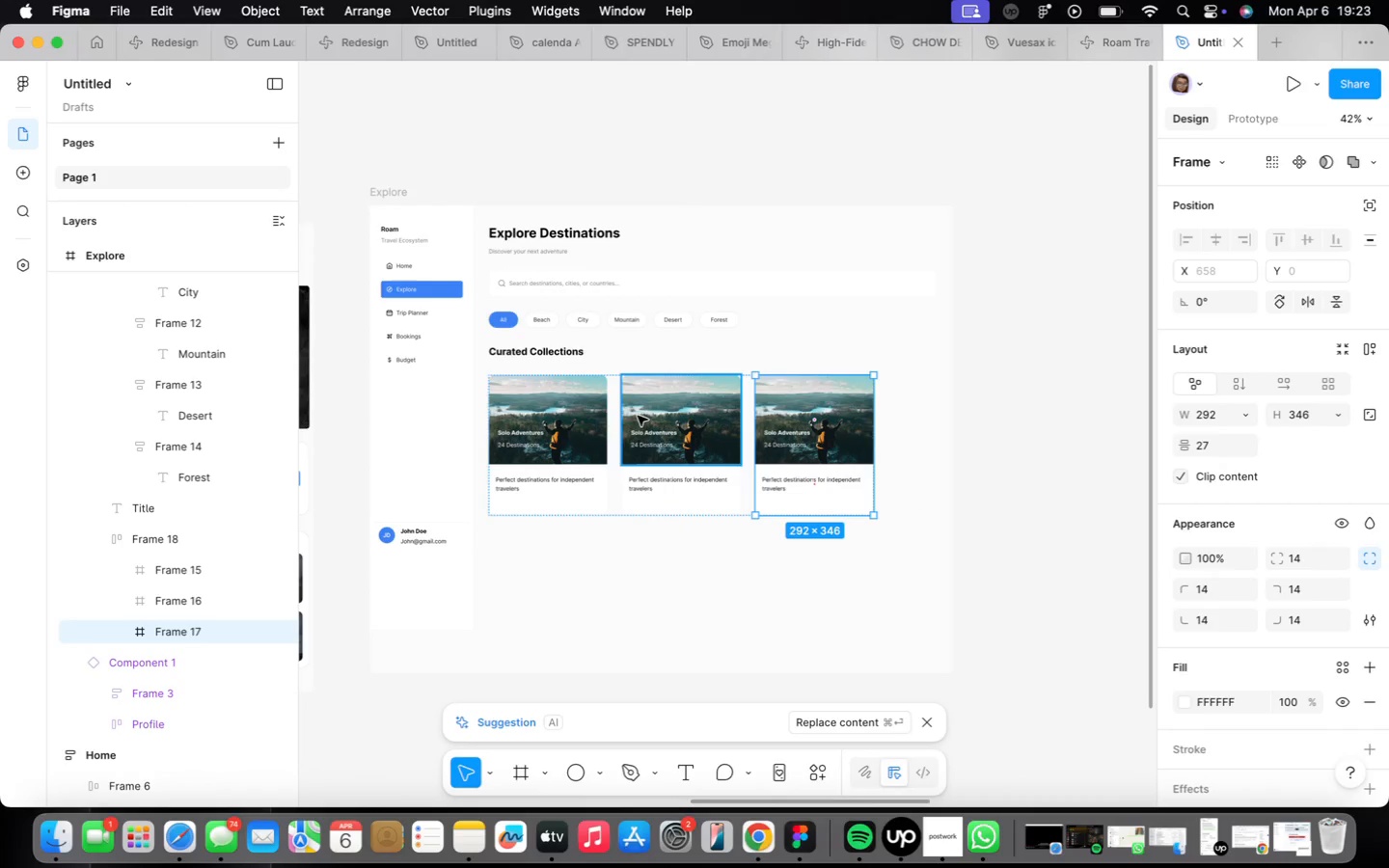 
hold_key(key=D, duration=0.38)
 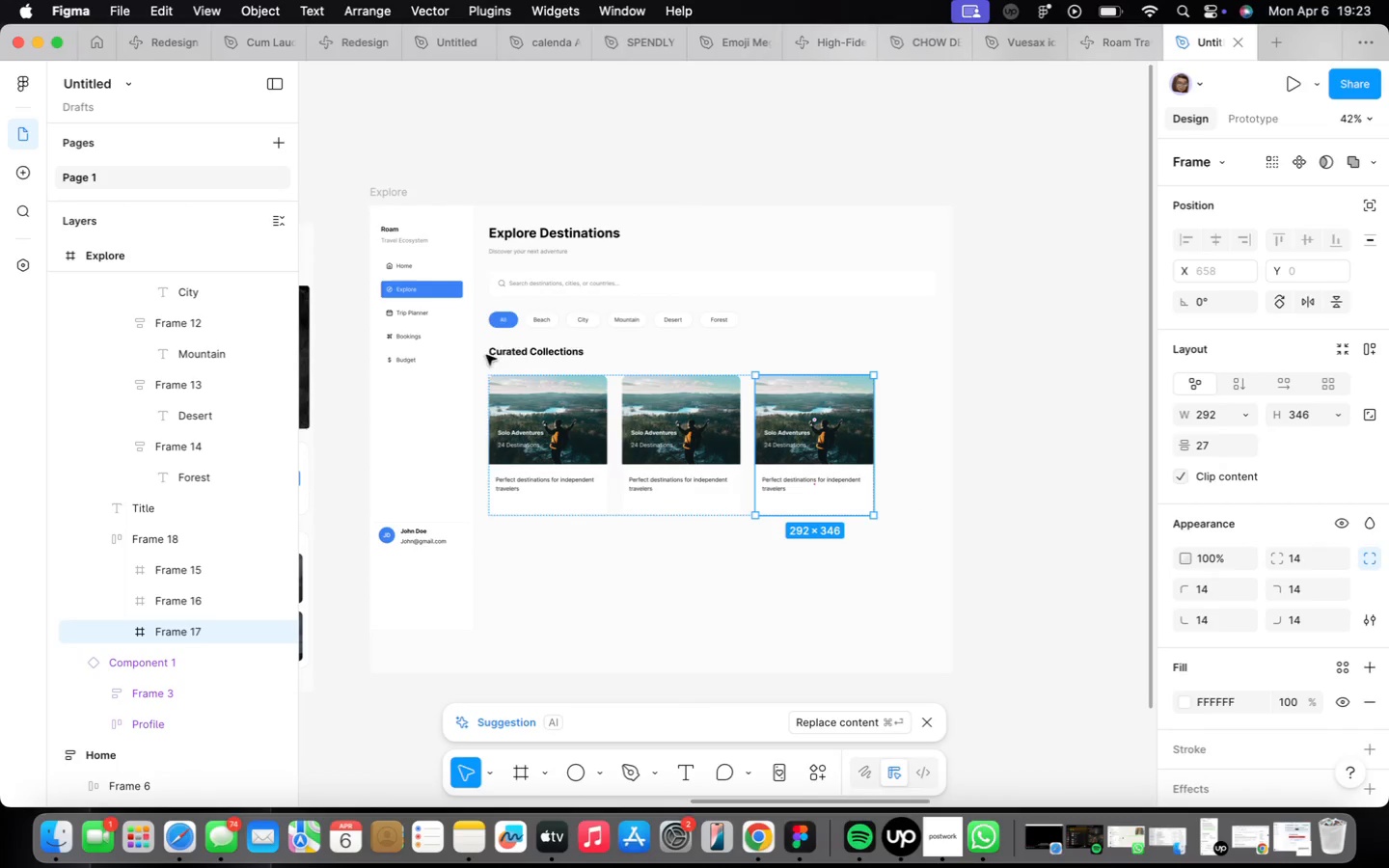 
scroll: coordinate [613, 436], scroll_direction: up, amount: 5.0
 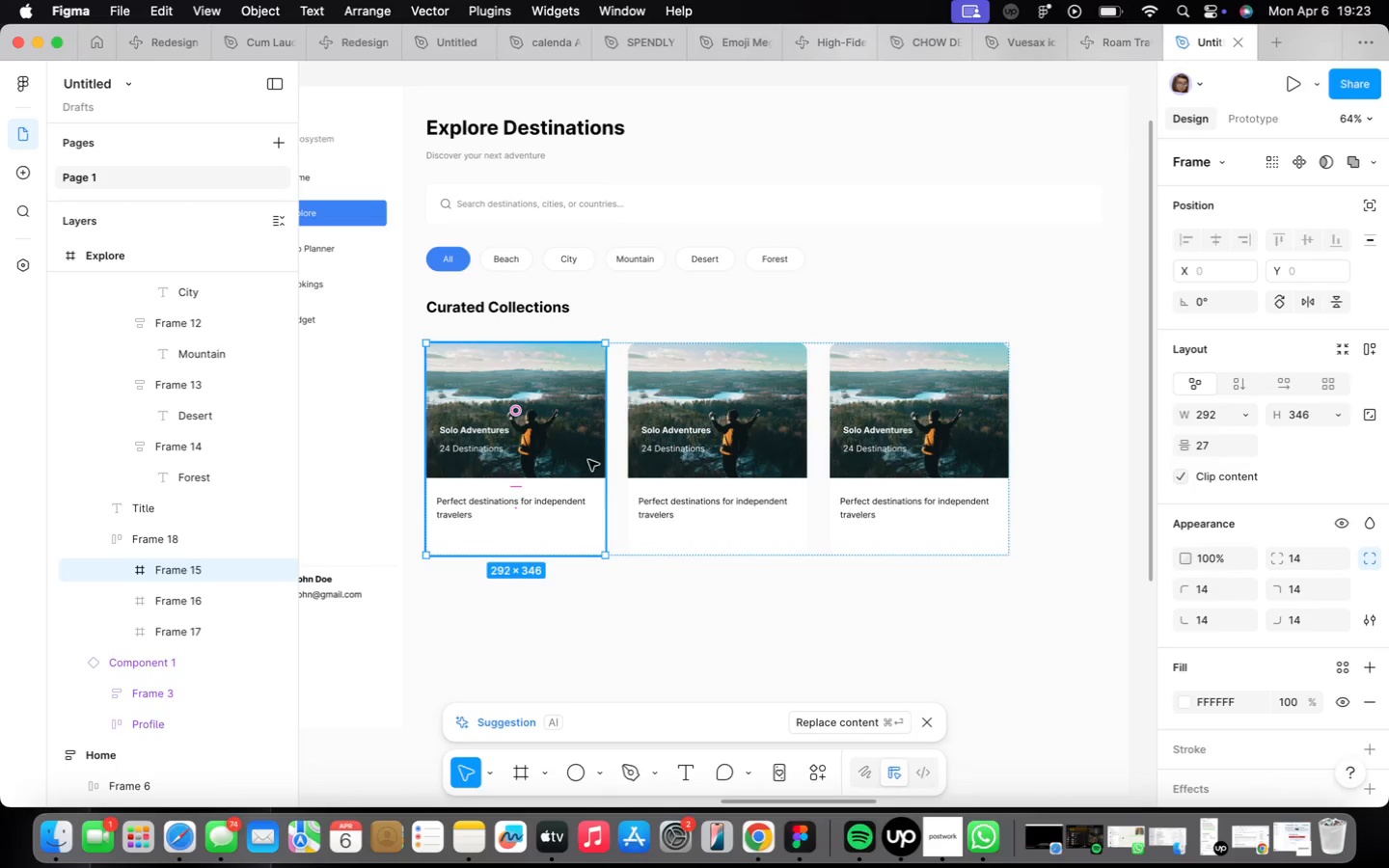 
left_click_drag(start_coordinate=[603, 456], to_coordinate=[583, 440])
 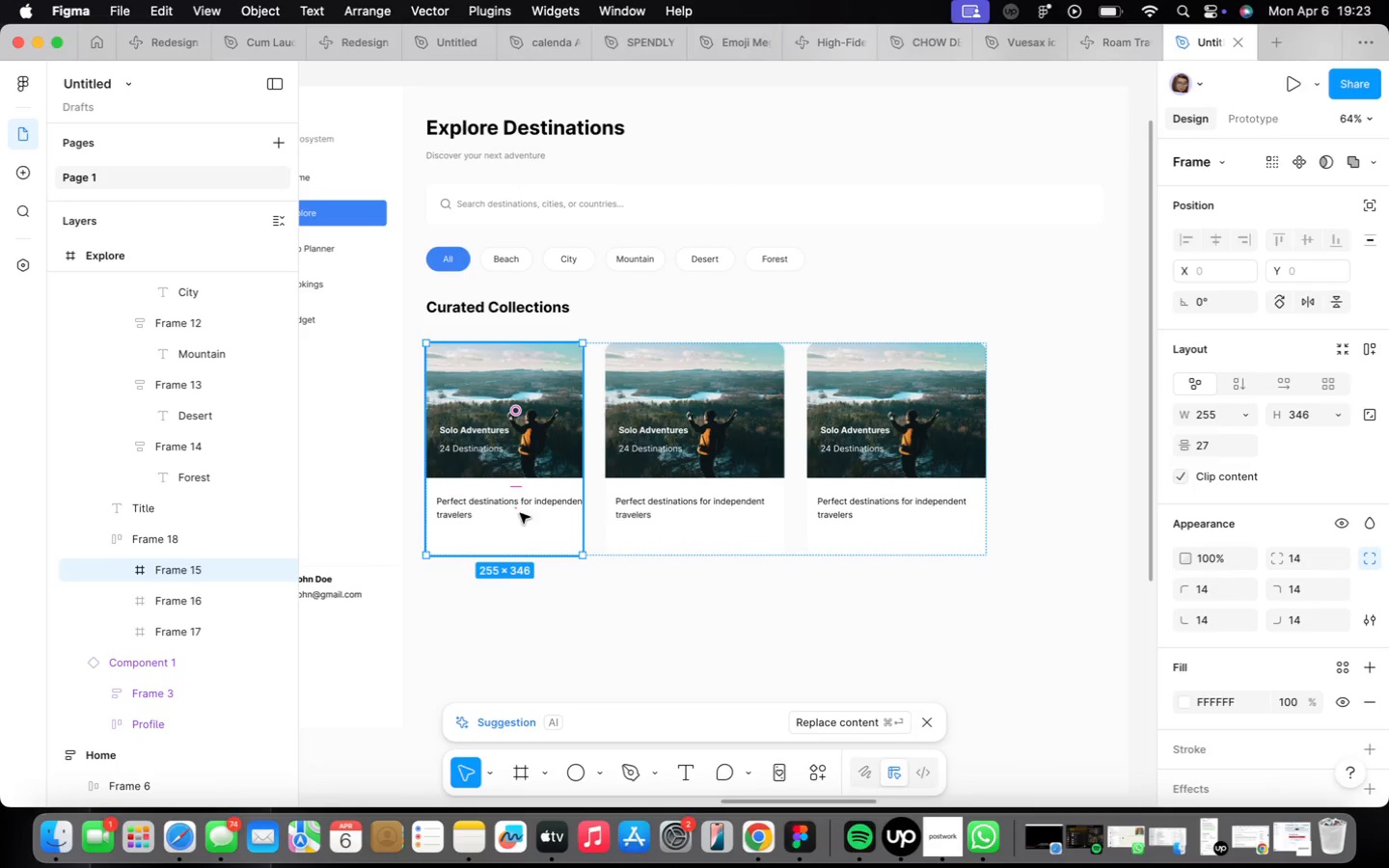 
left_click([514, 502])
 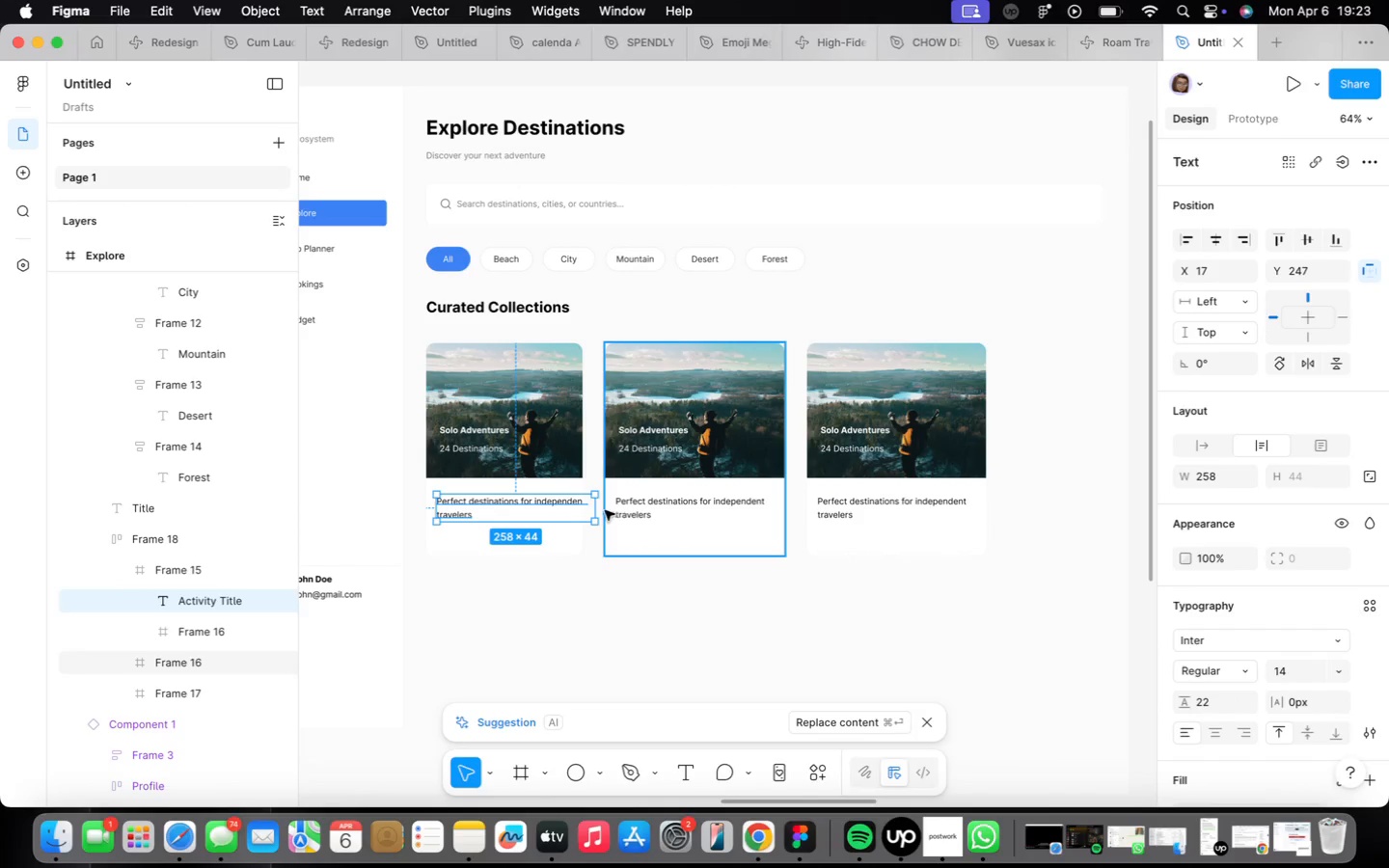 
left_click_drag(start_coordinate=[593, 503], to_coordinate=[546, 496])
 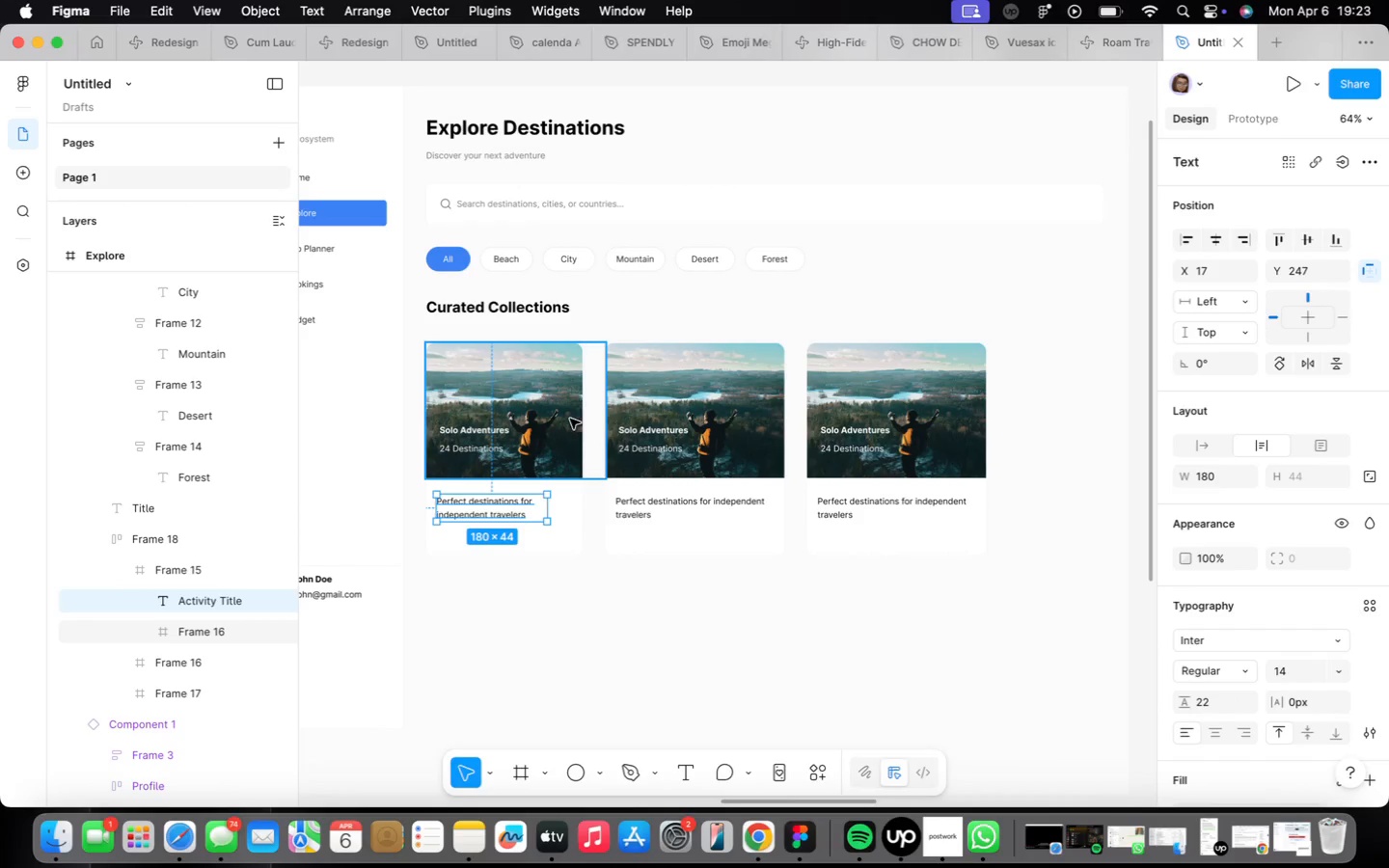 
left_click([570, 419])
 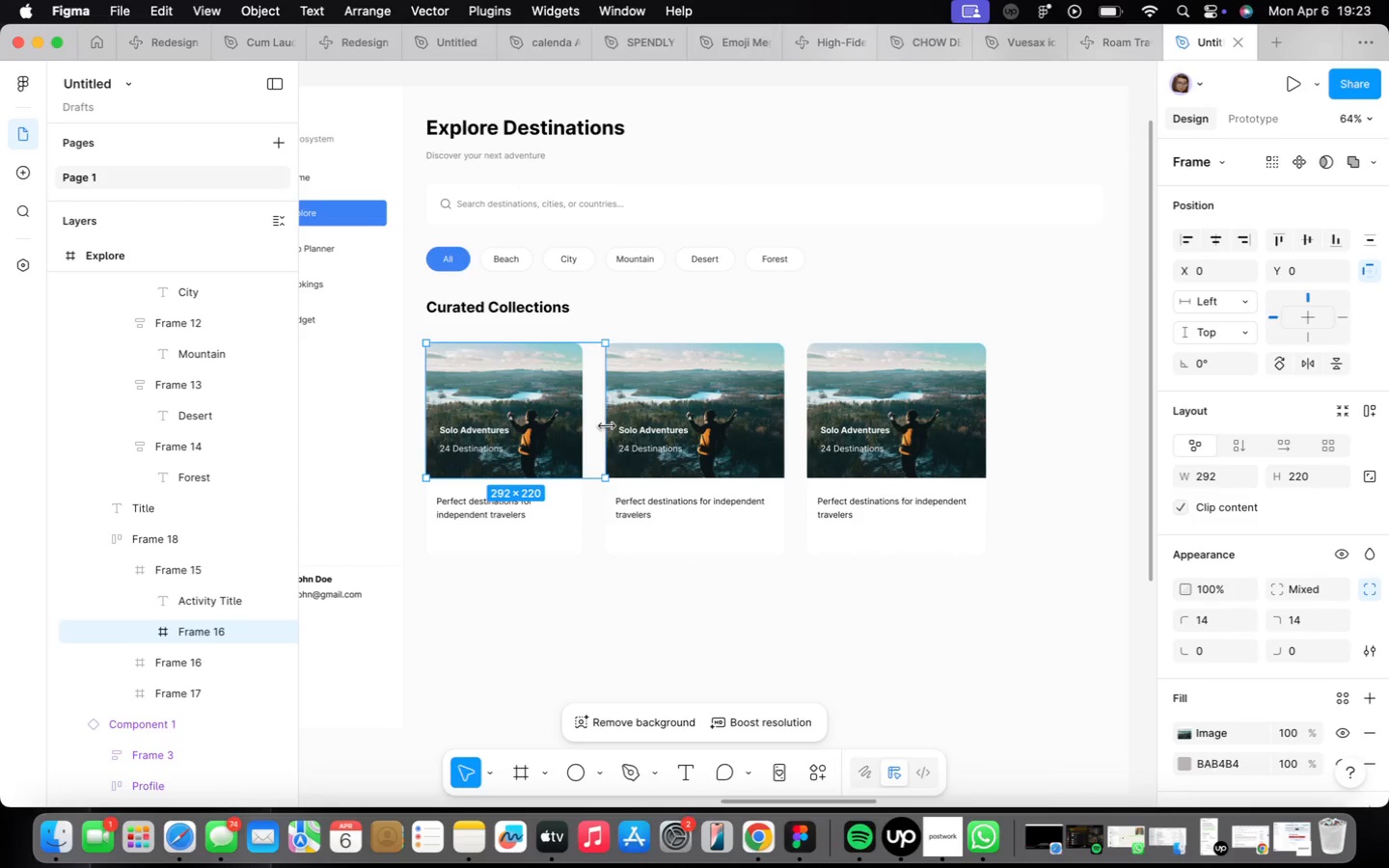 
left_click_drag(start_coordinate=[607, 425], to_coordinate=[580, 420])
 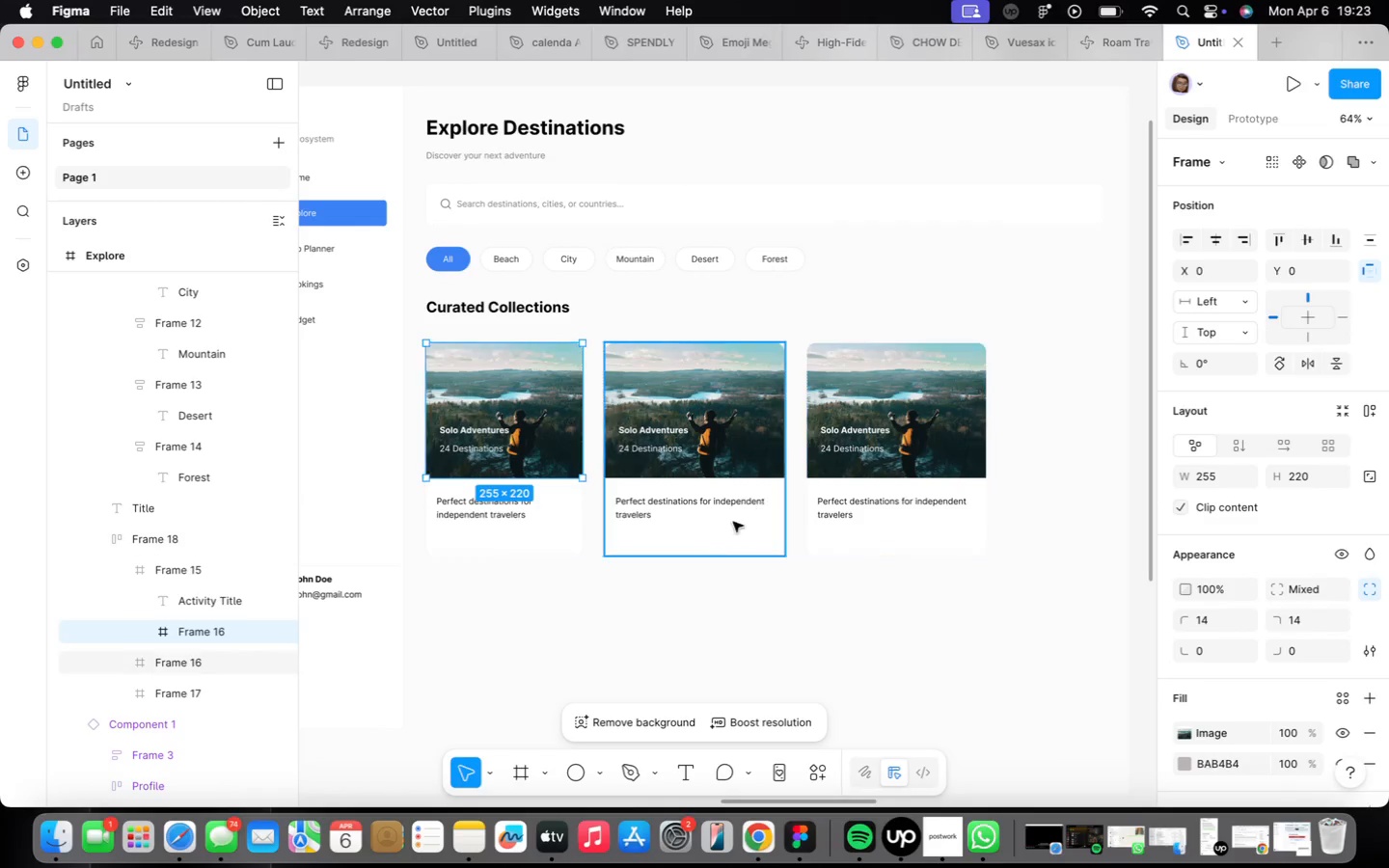 
left_click([732, 522])
 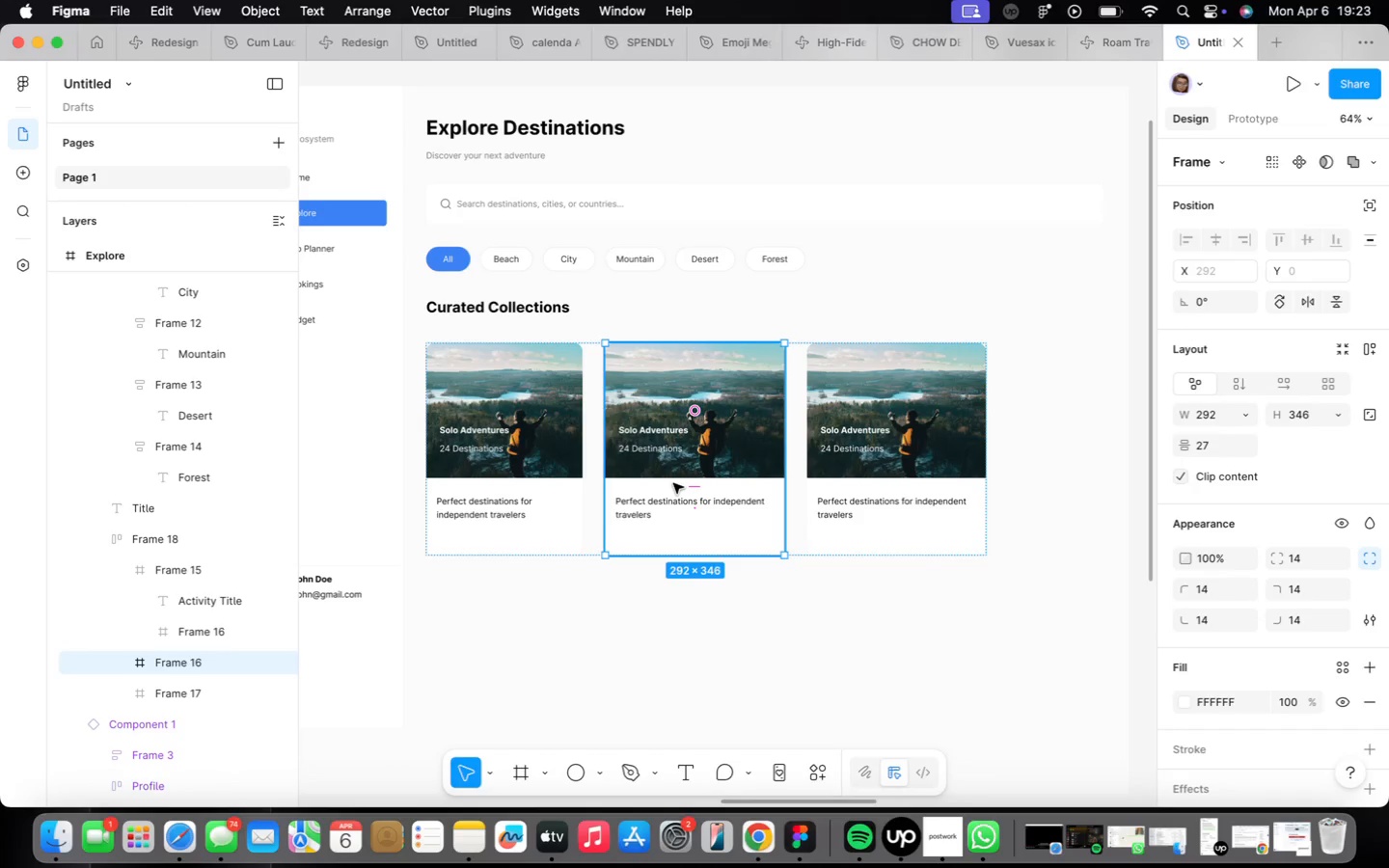 
key(Backspace)
 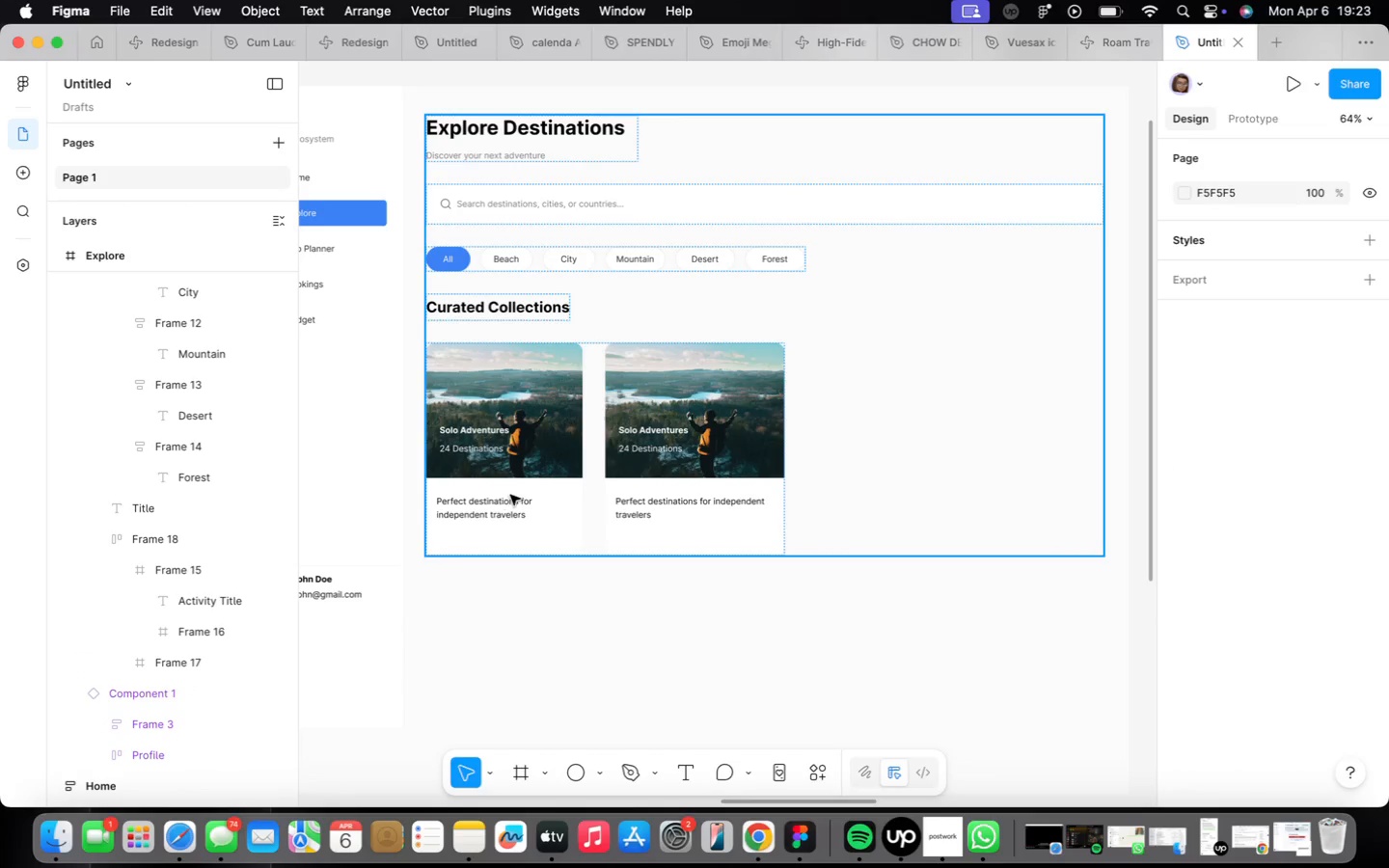 
double_click([509, 496])
 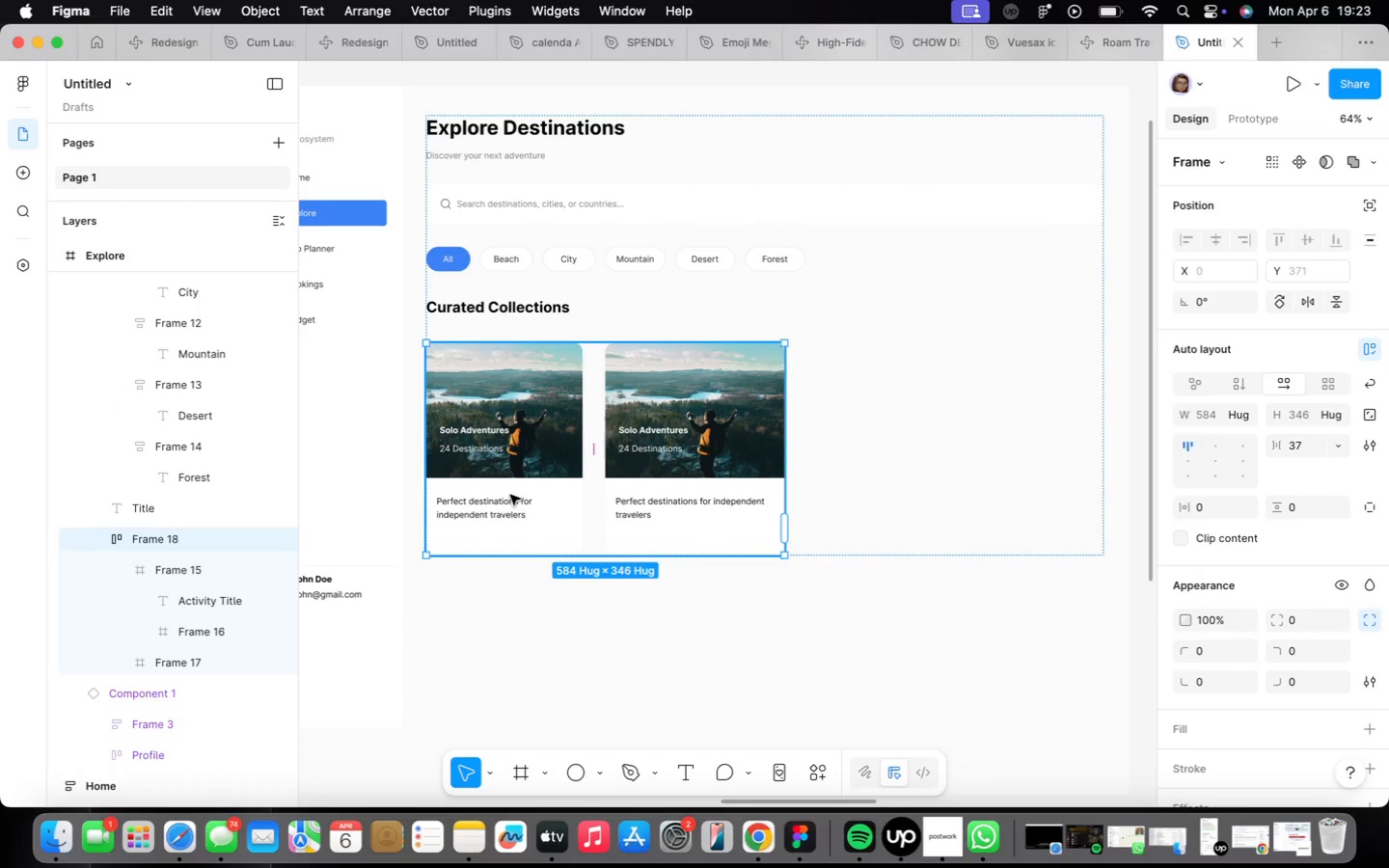 
double_click([510, 495])
 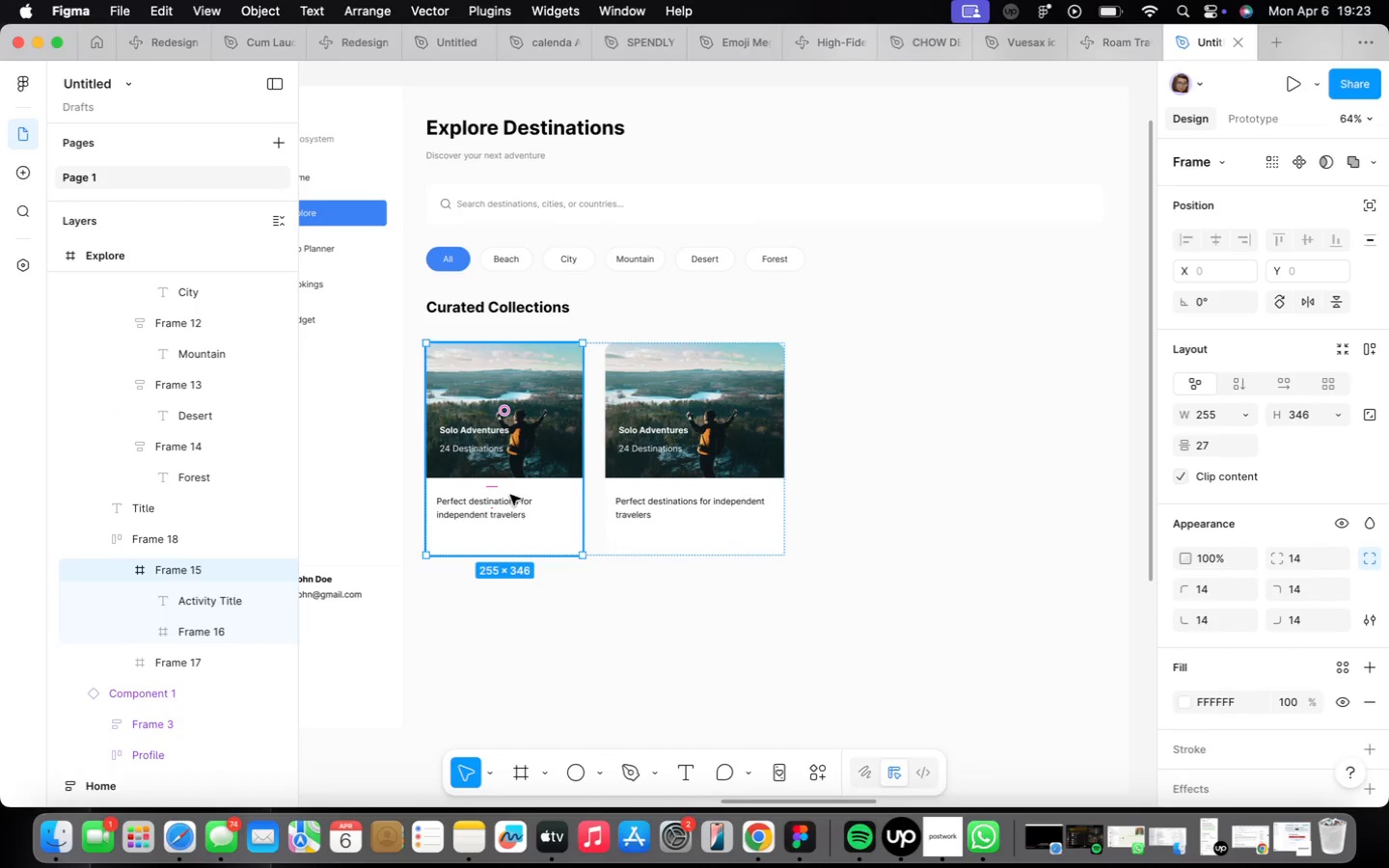 
key(Meta+CommandLeft)
 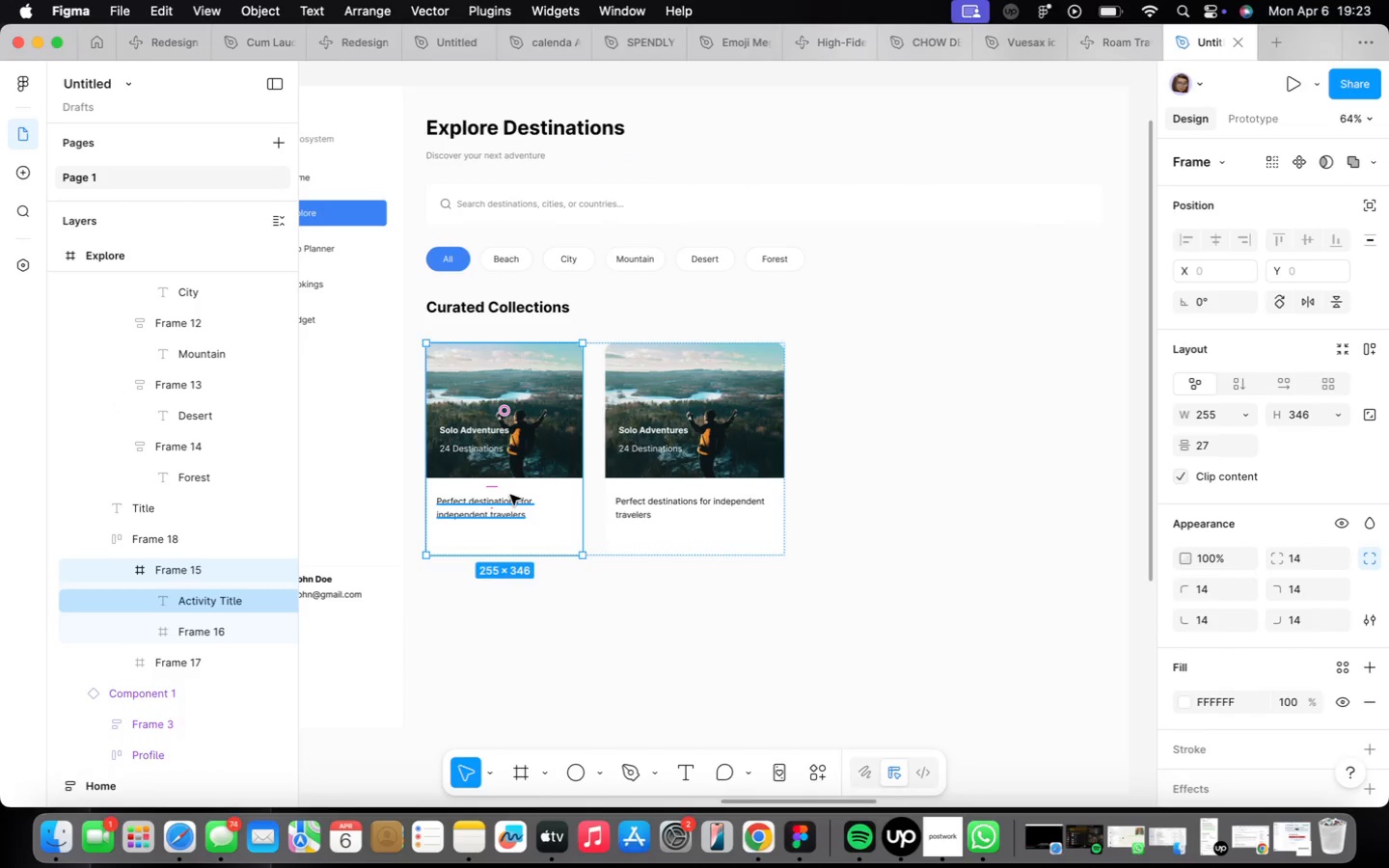 
key(Meta+D)
 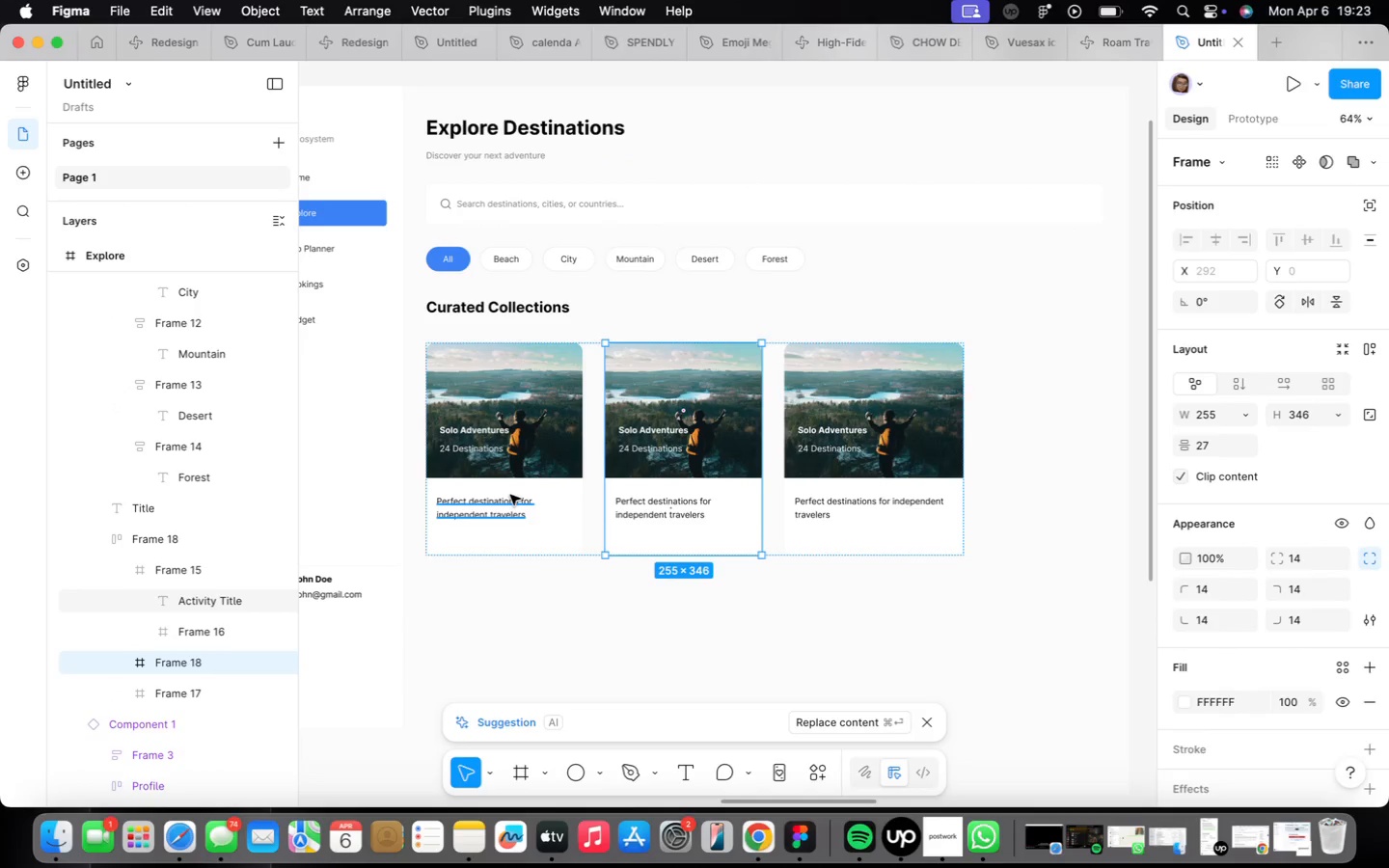 
key(Meta+CommandLeft)
 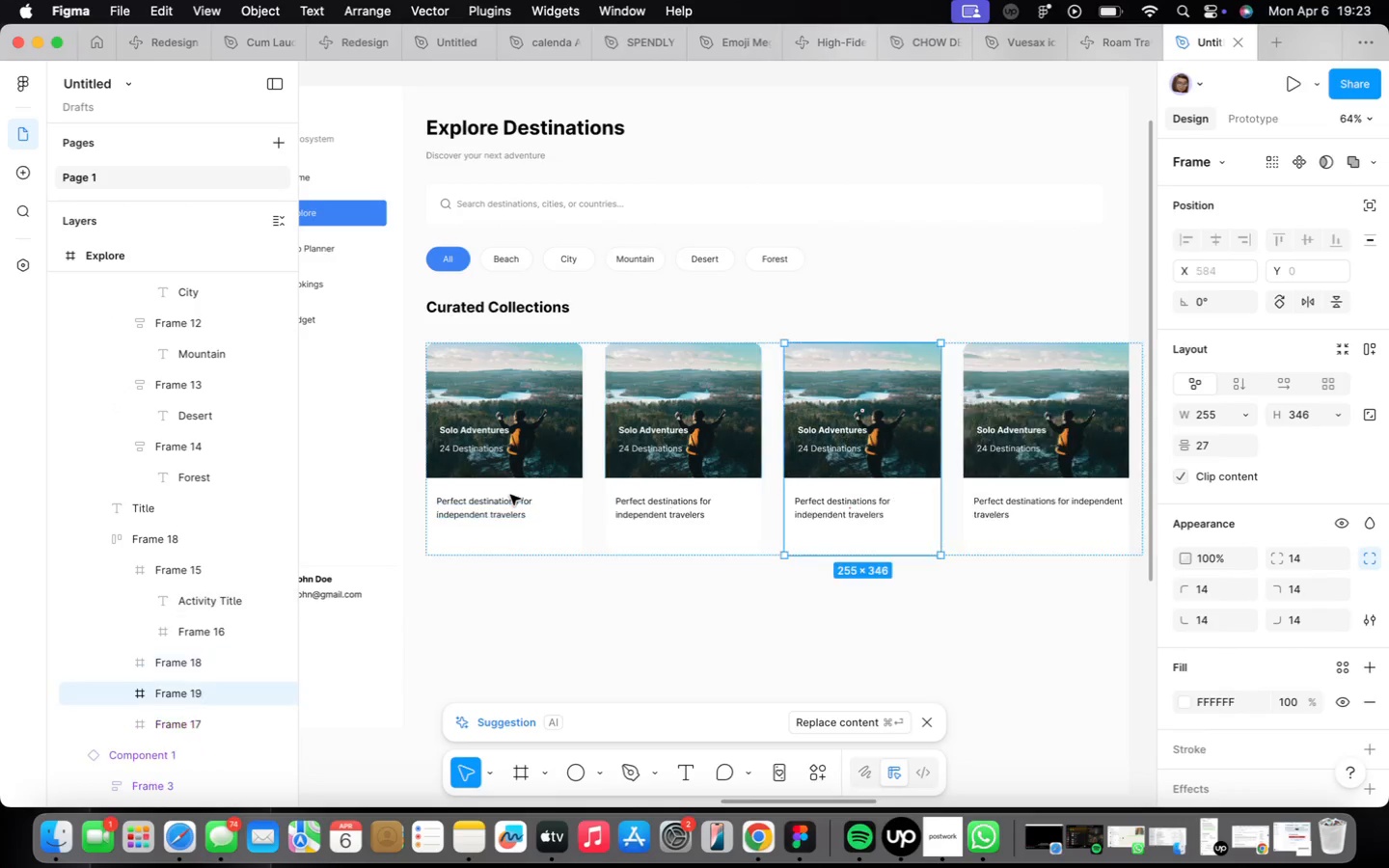 
key(Meta+D)
 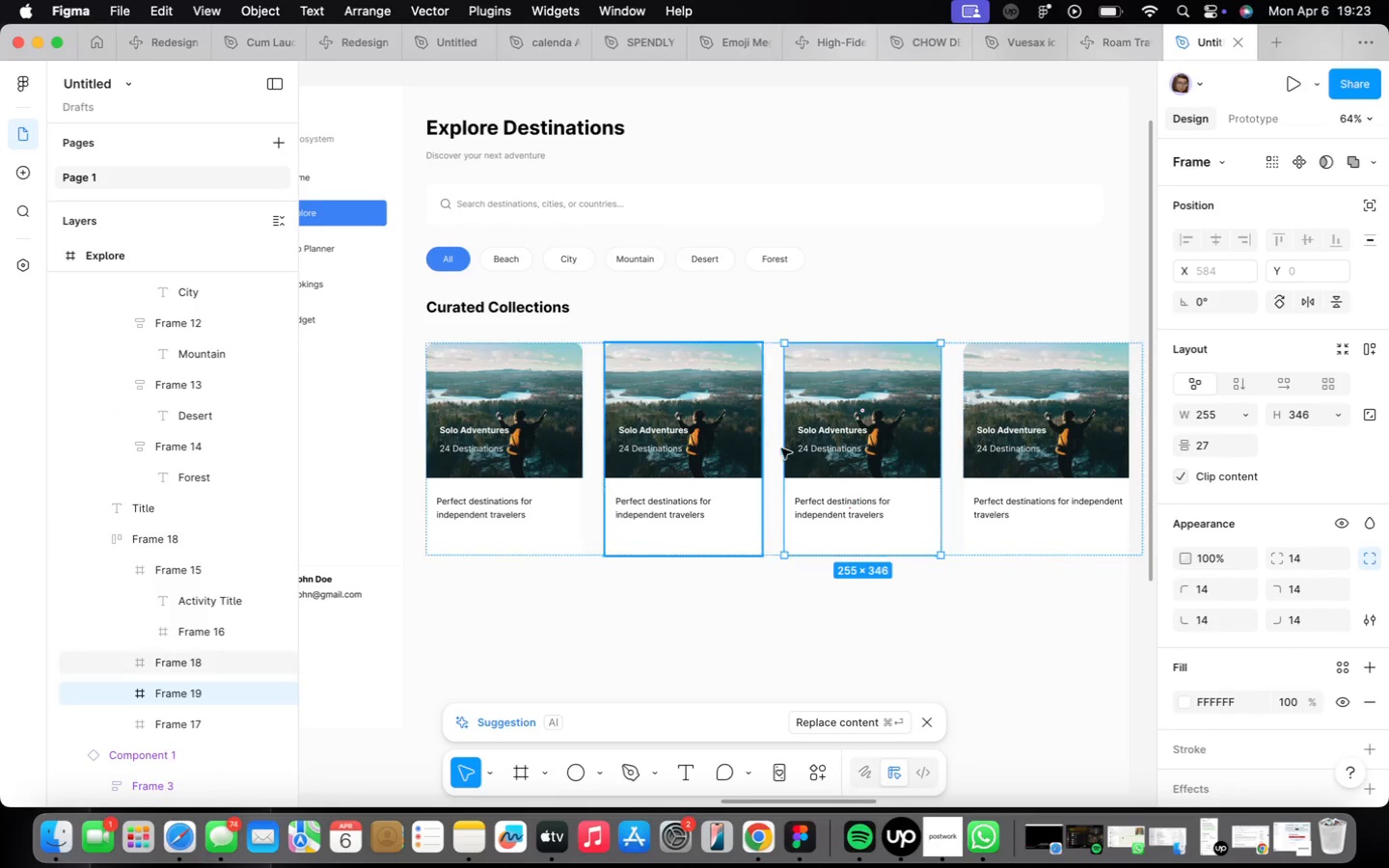 
left_click([999, 445])
 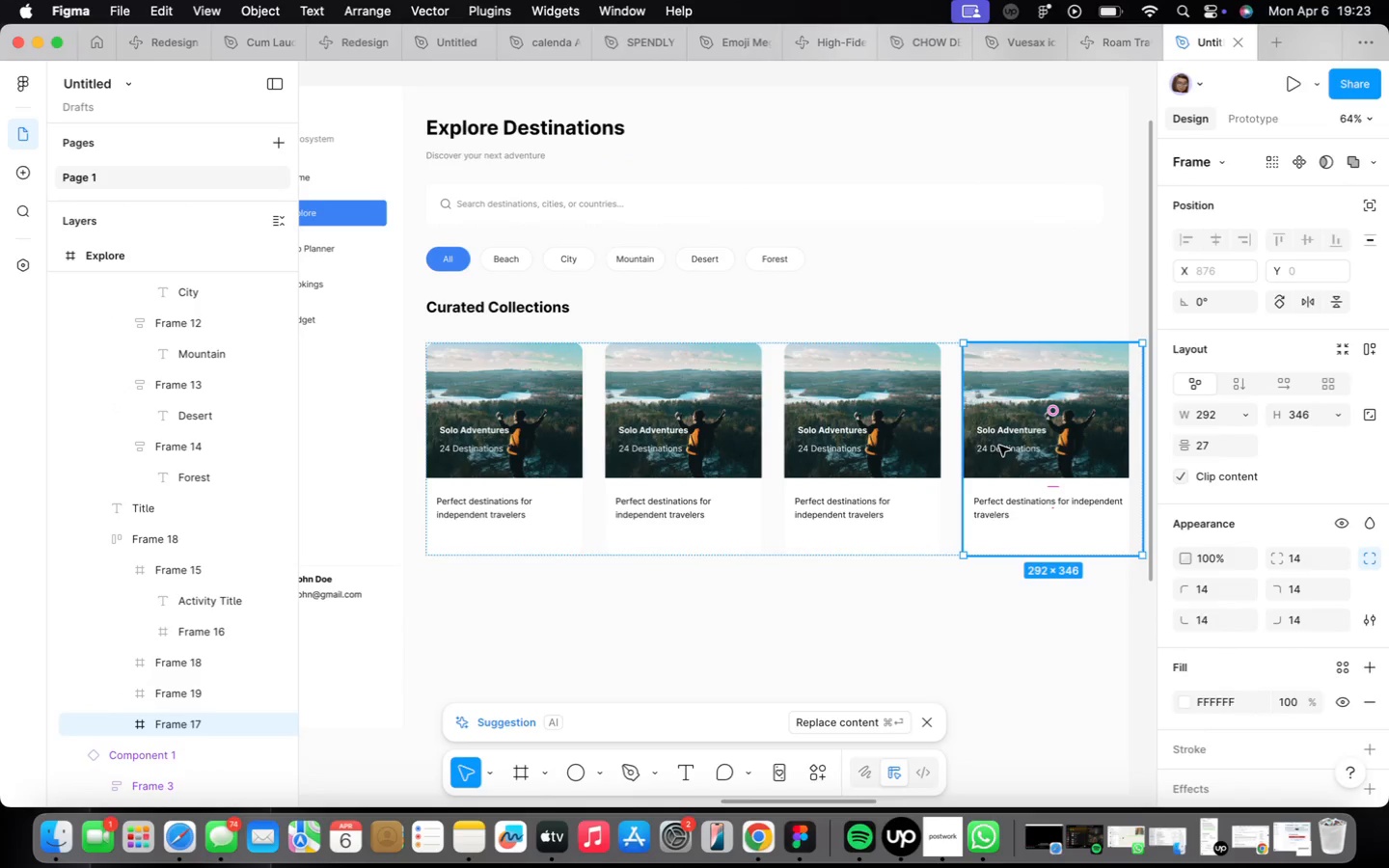 
key(Backspace)
 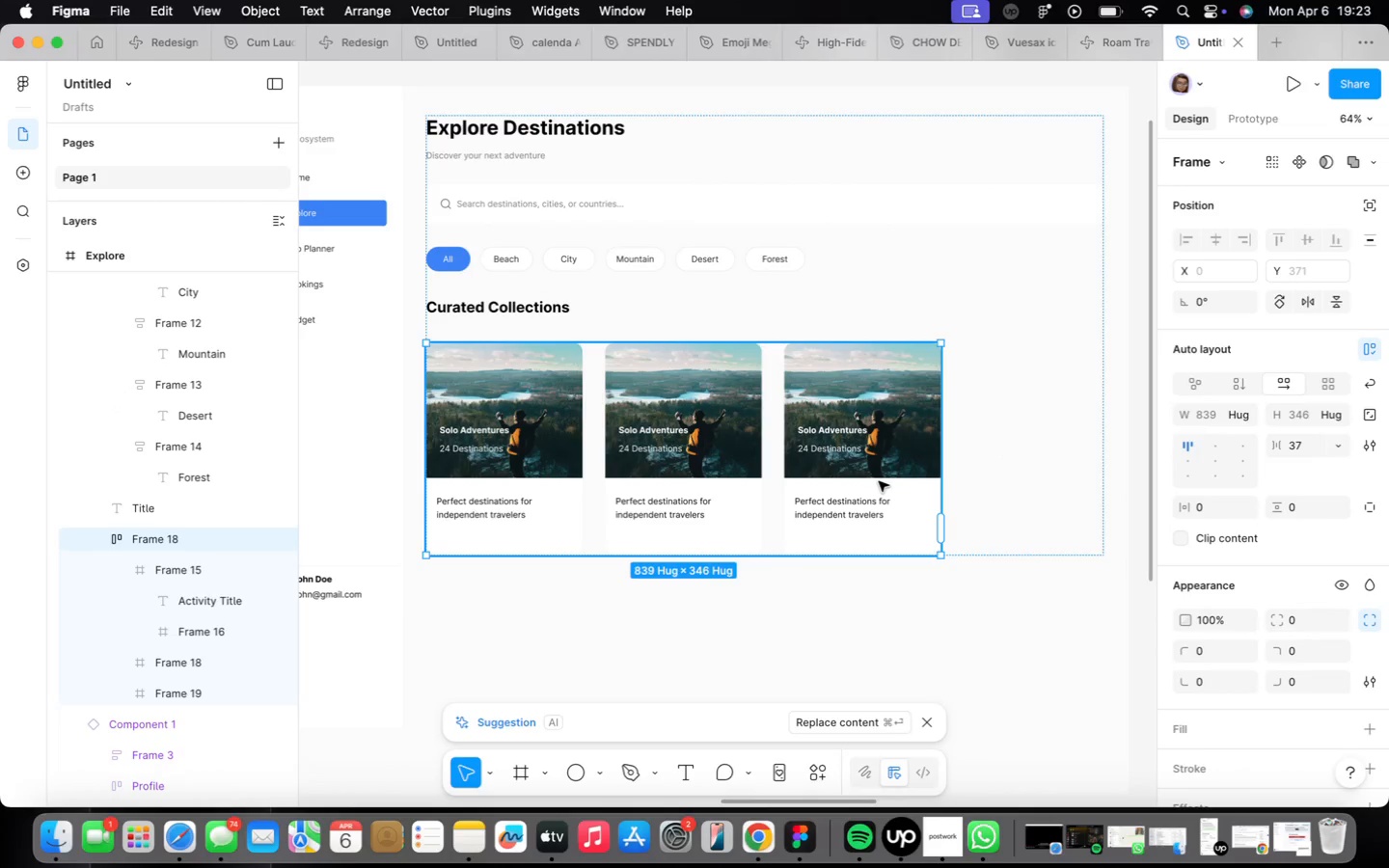 
double_click([879, 481])
 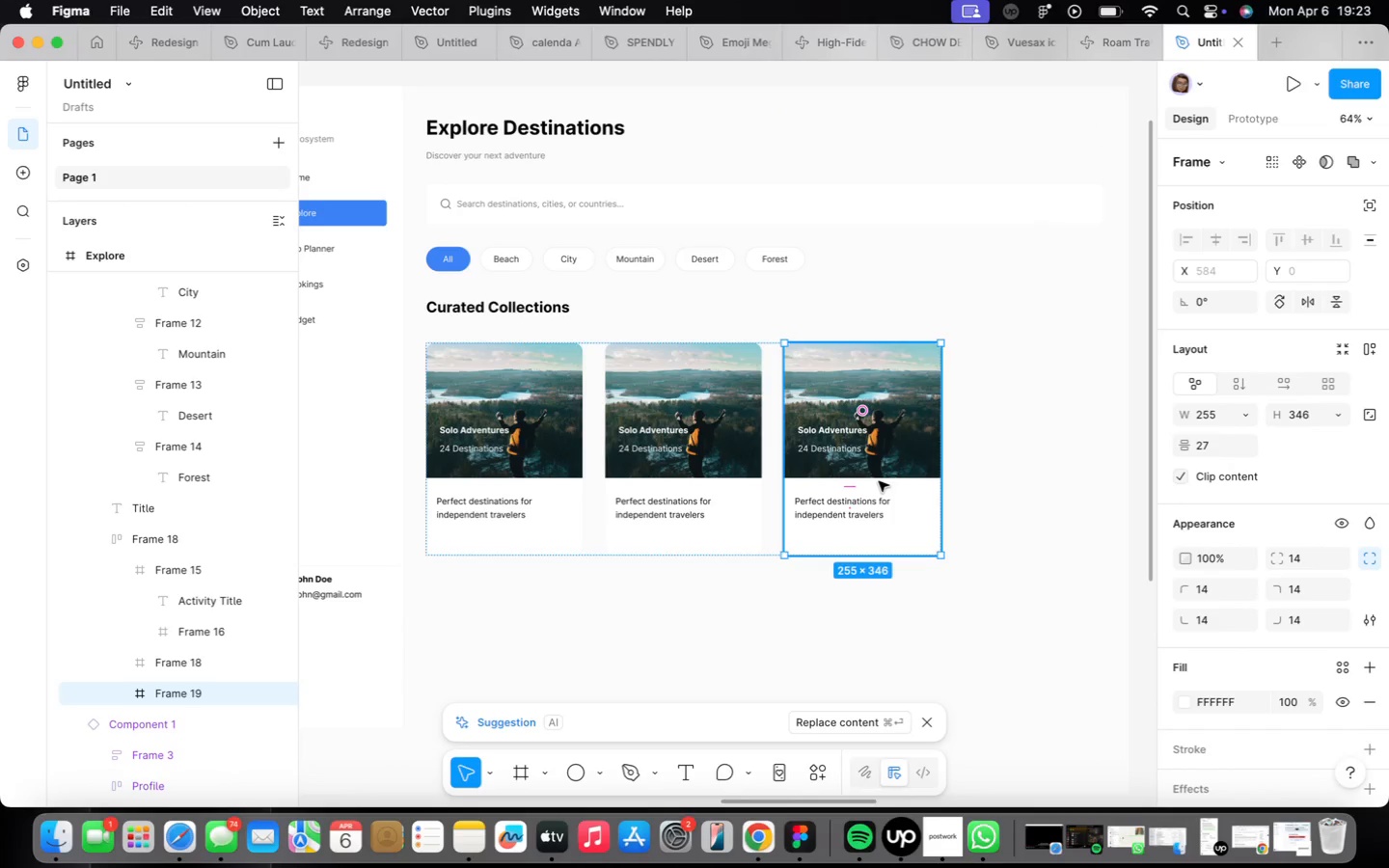 
key(Meta+CommandLeft)
 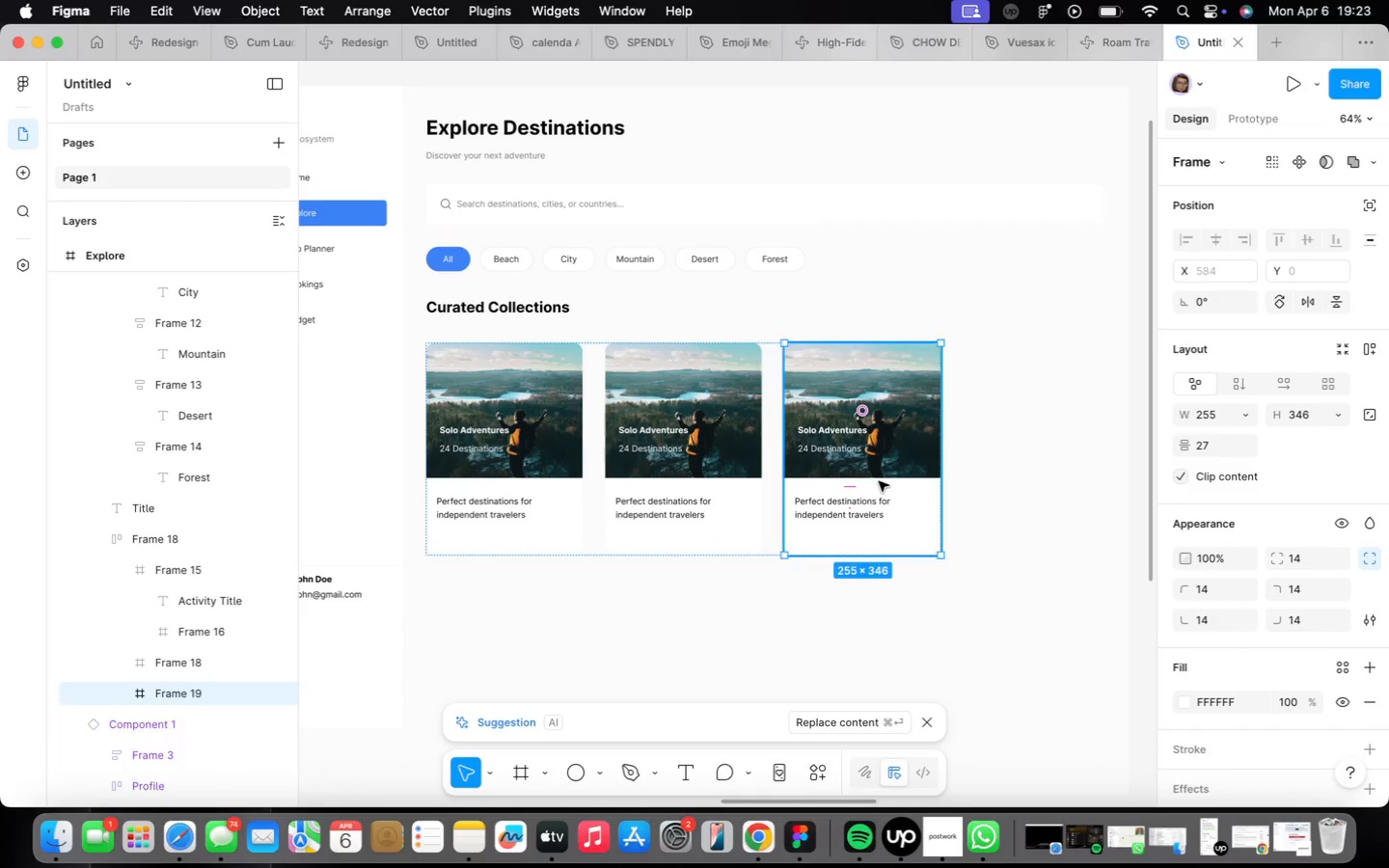 
key(Meta+D)
 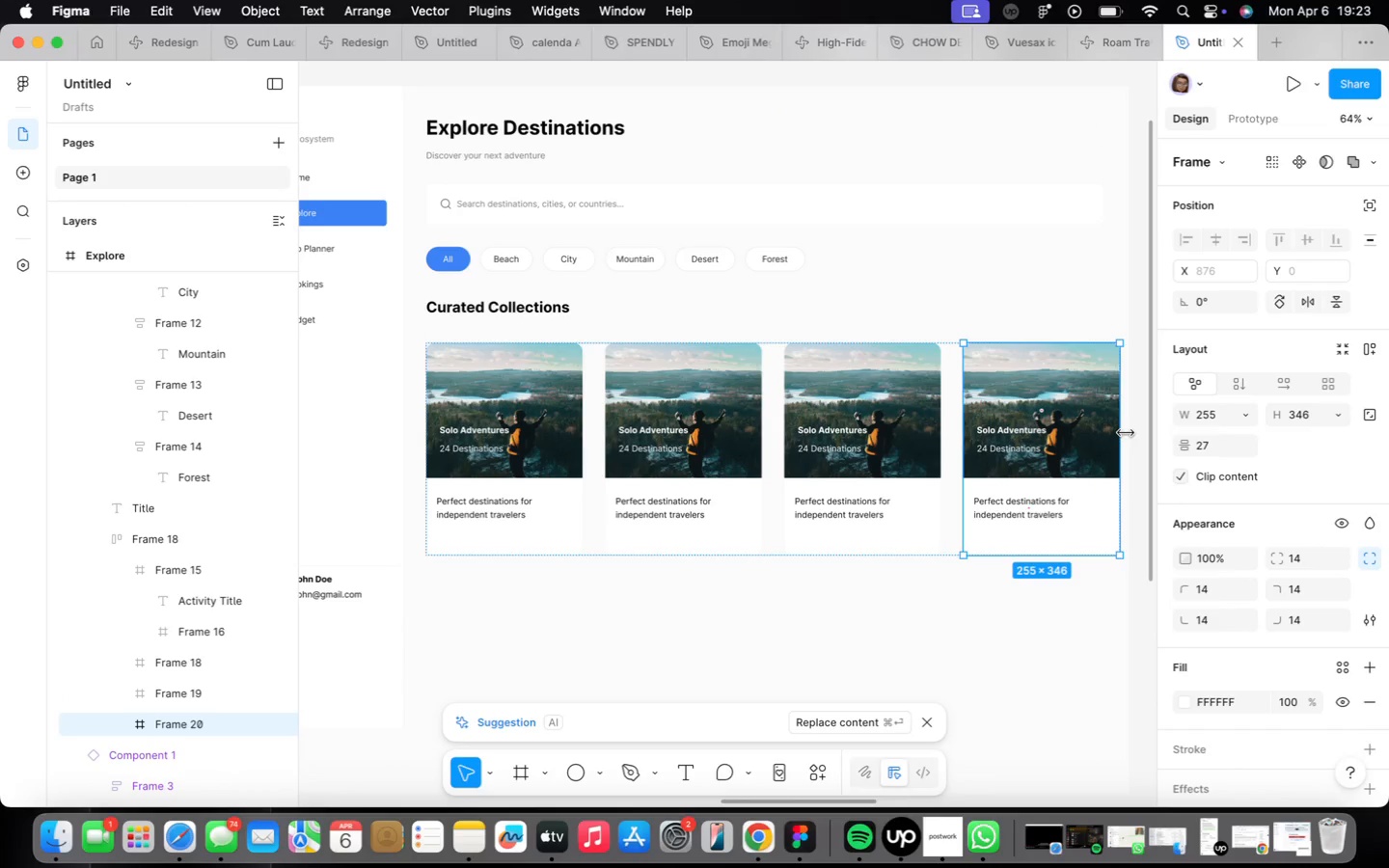 
hold_key(key=OptionLeft, duration=0.72)
 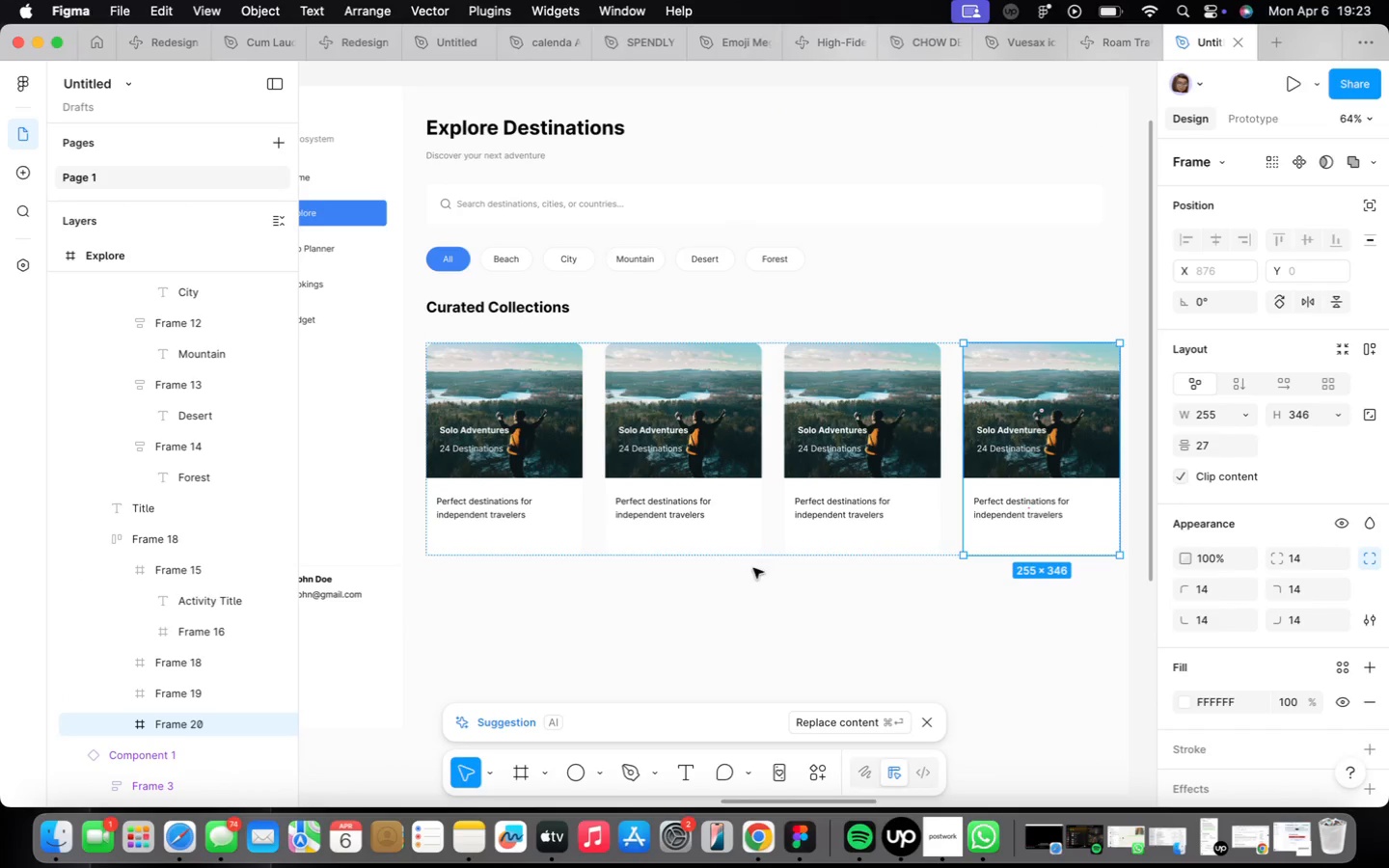 
double_click([798, 475])
 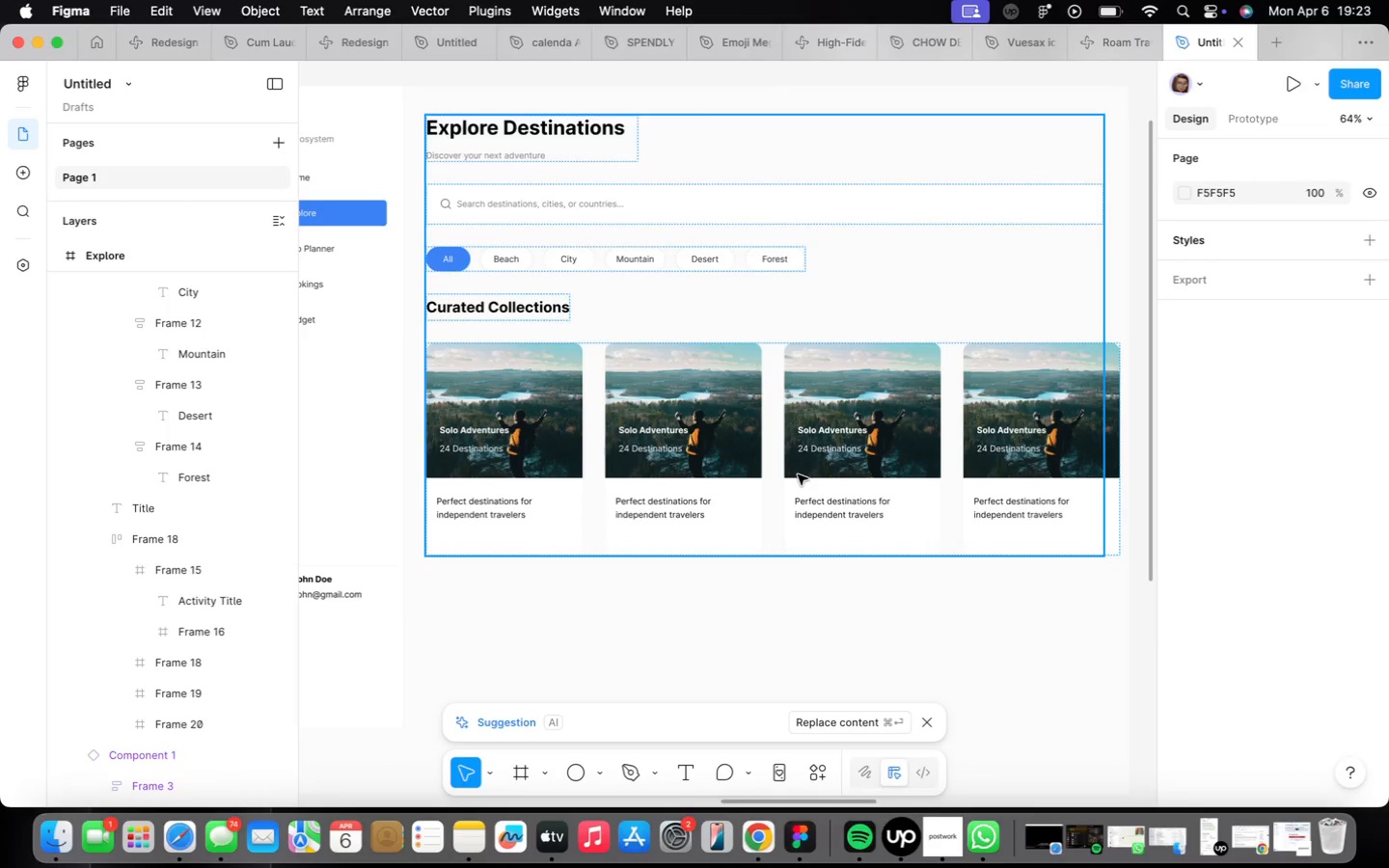 
triple_click([798, 475])
 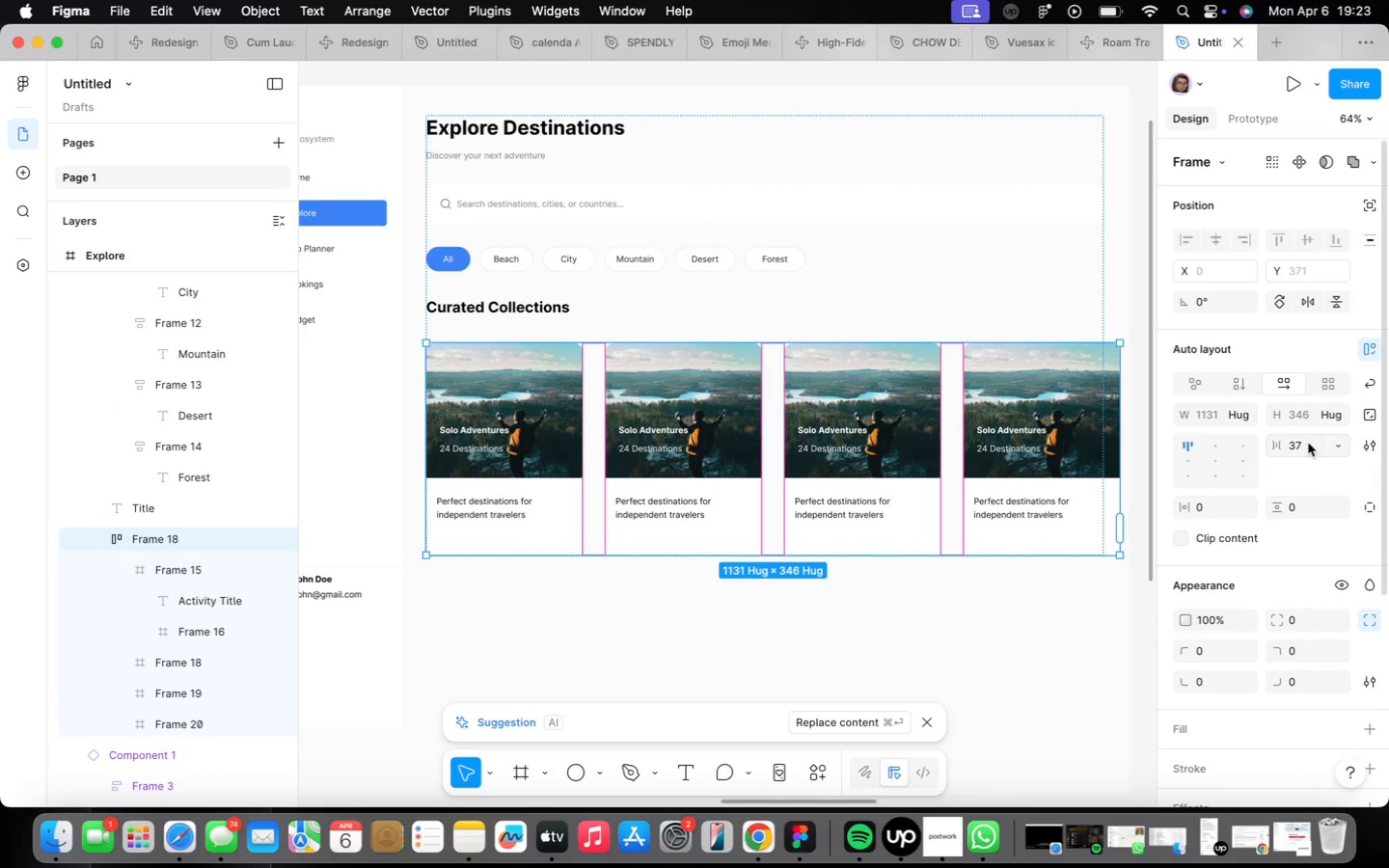 
type(24)
 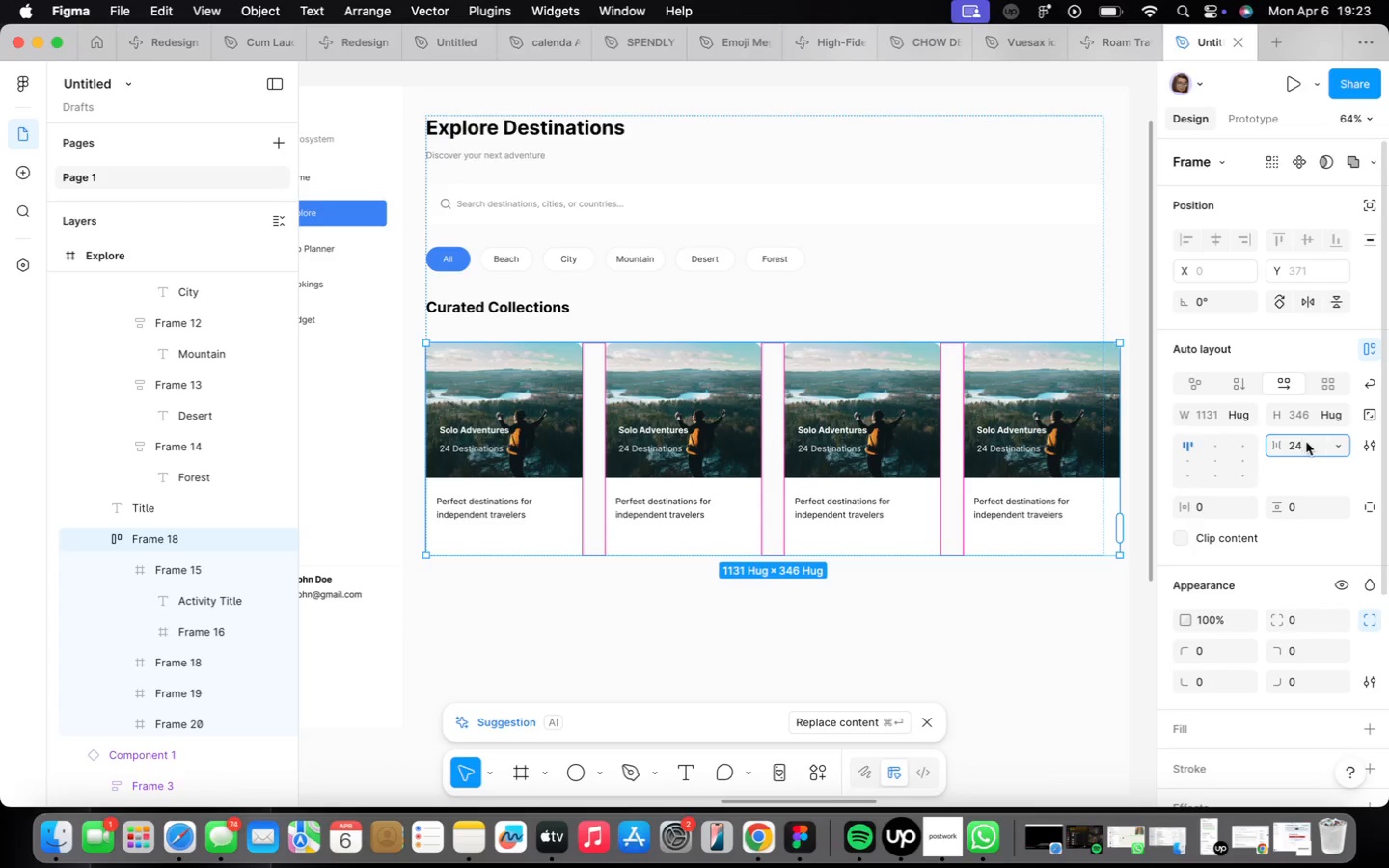 
key(Enter)
 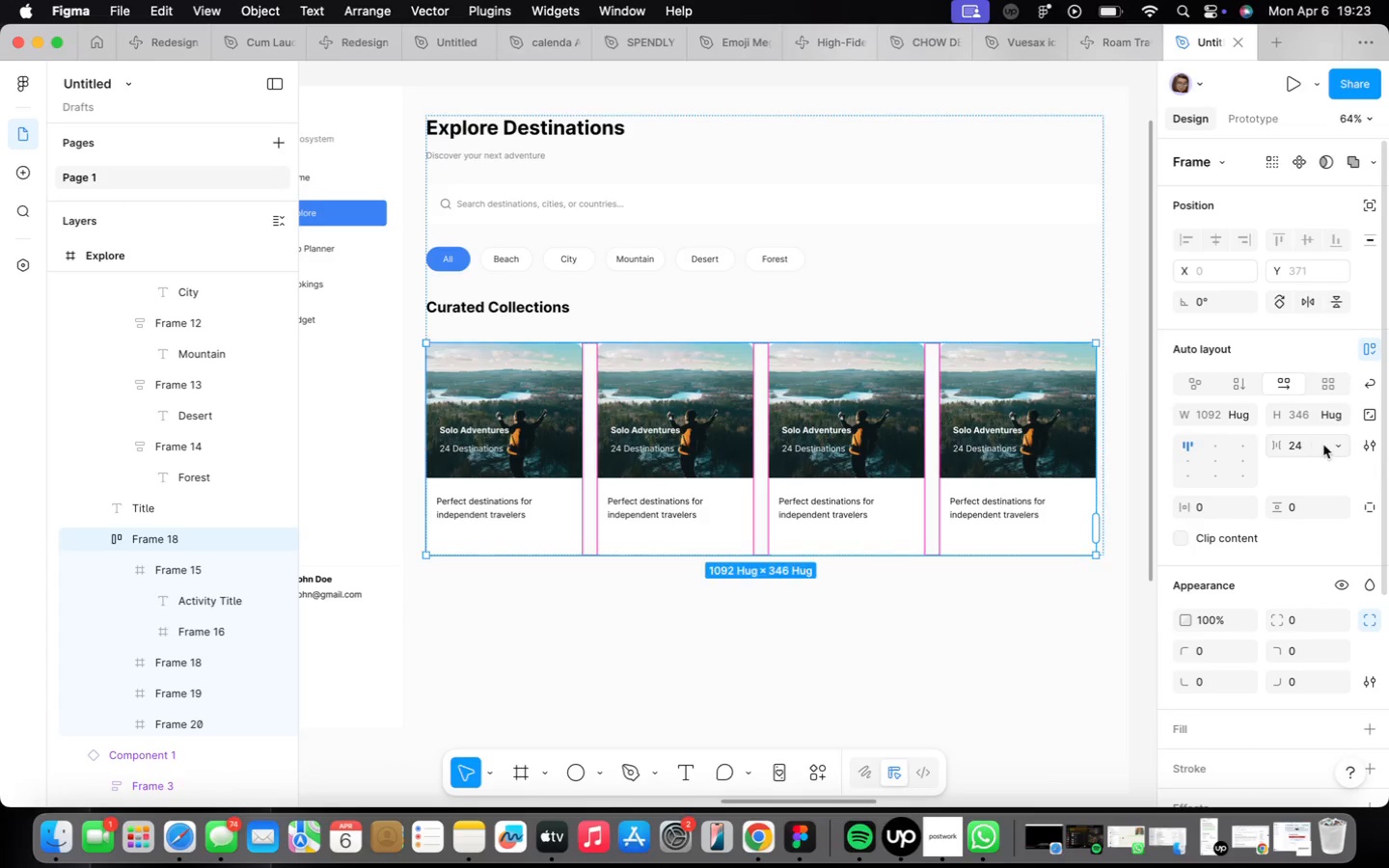 
left_click([1313, 447])
 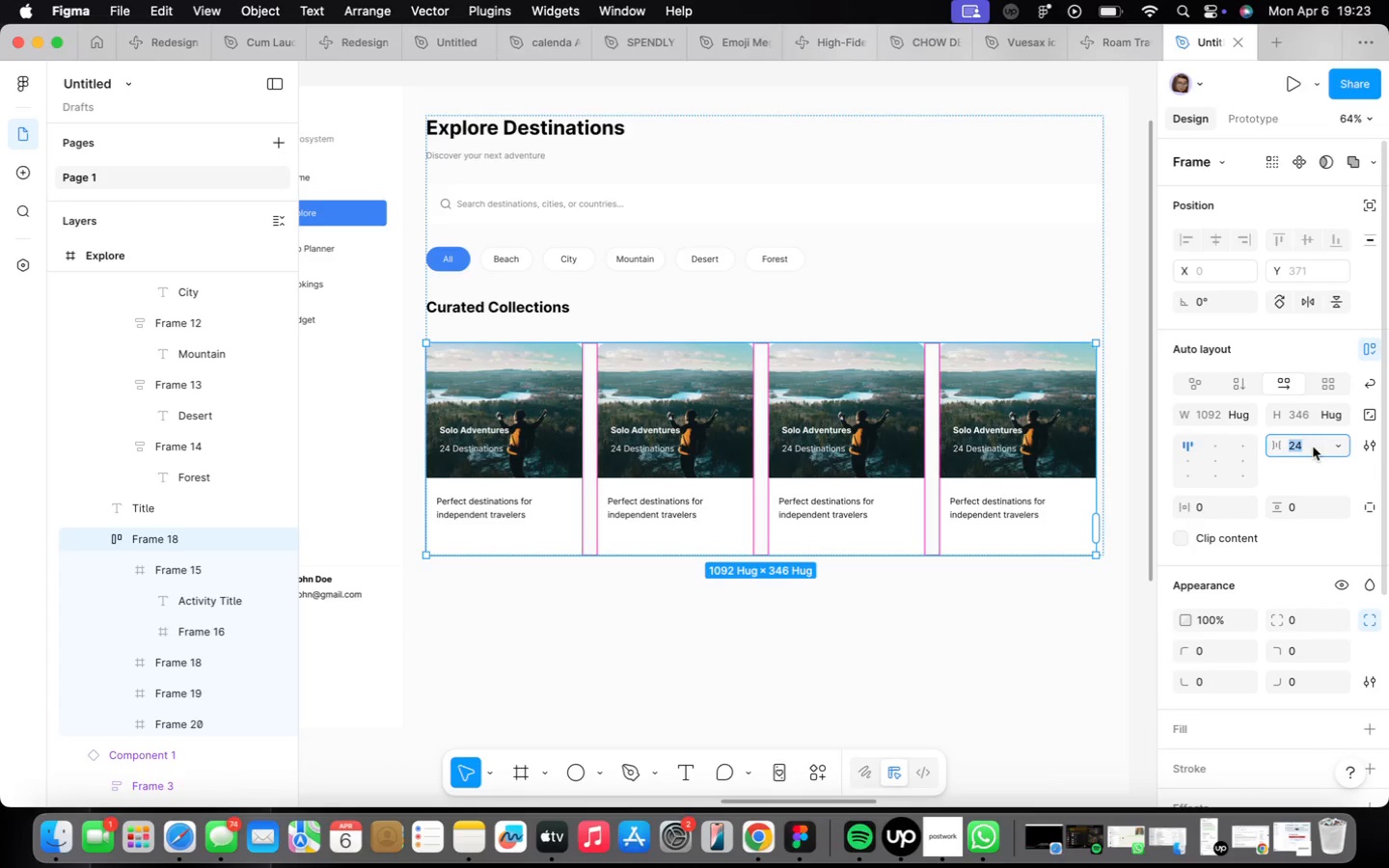 
type(30)
 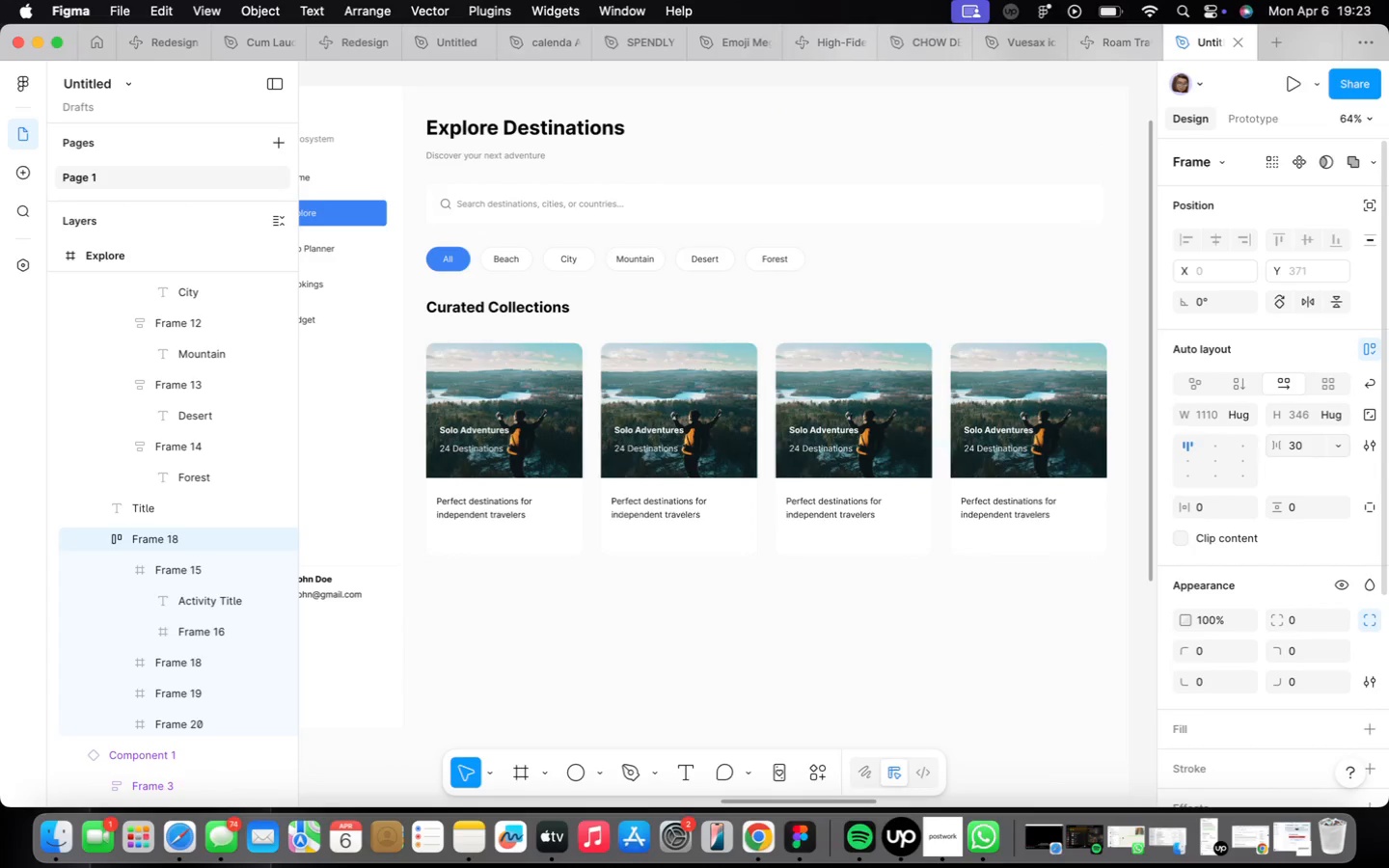 
key(Enter)
 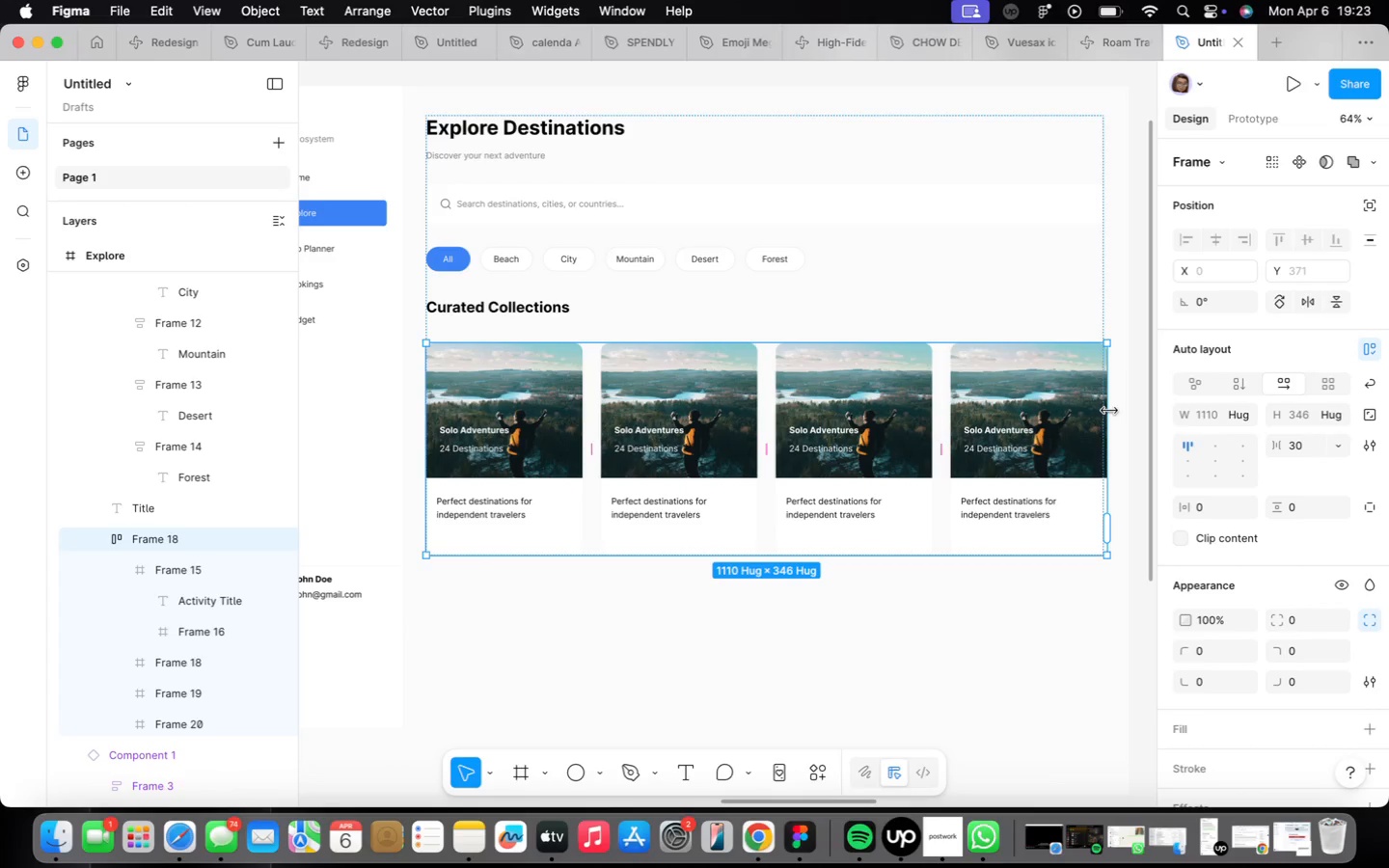 
scroll: coordinate [1109, 411], scroll_direction: up, amount: 5.0
 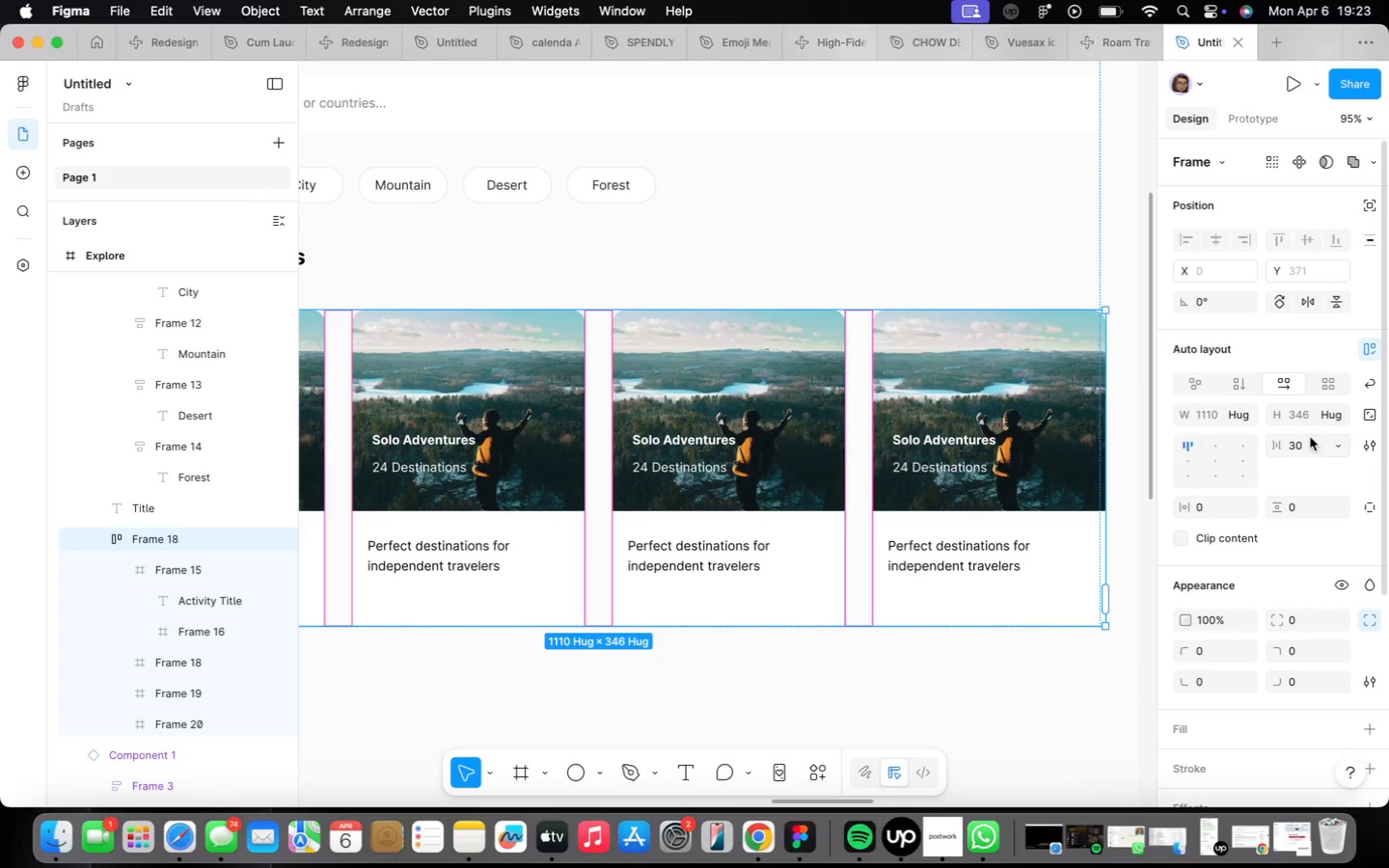 
left_click([1307, 444])
 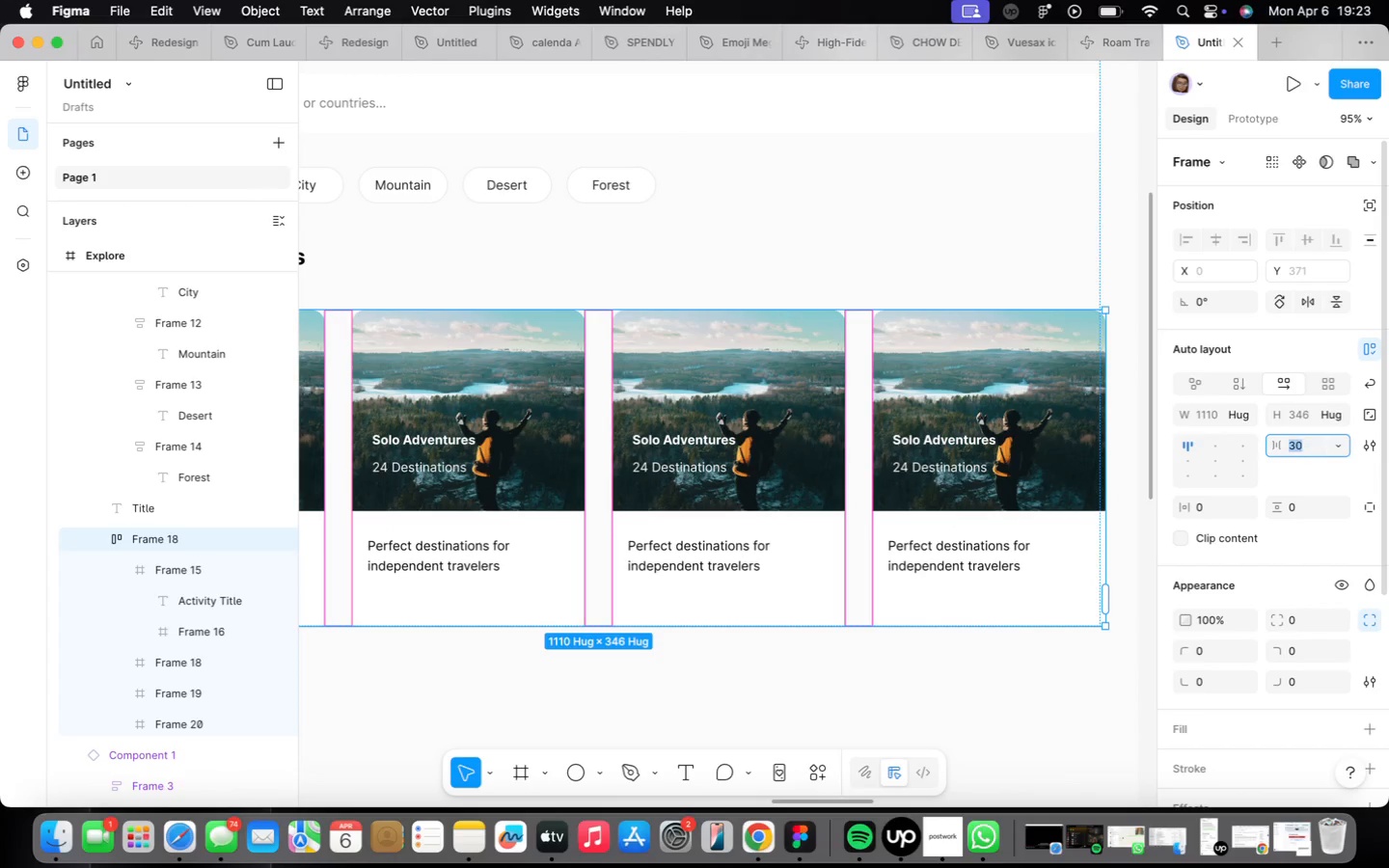 
type(28)
 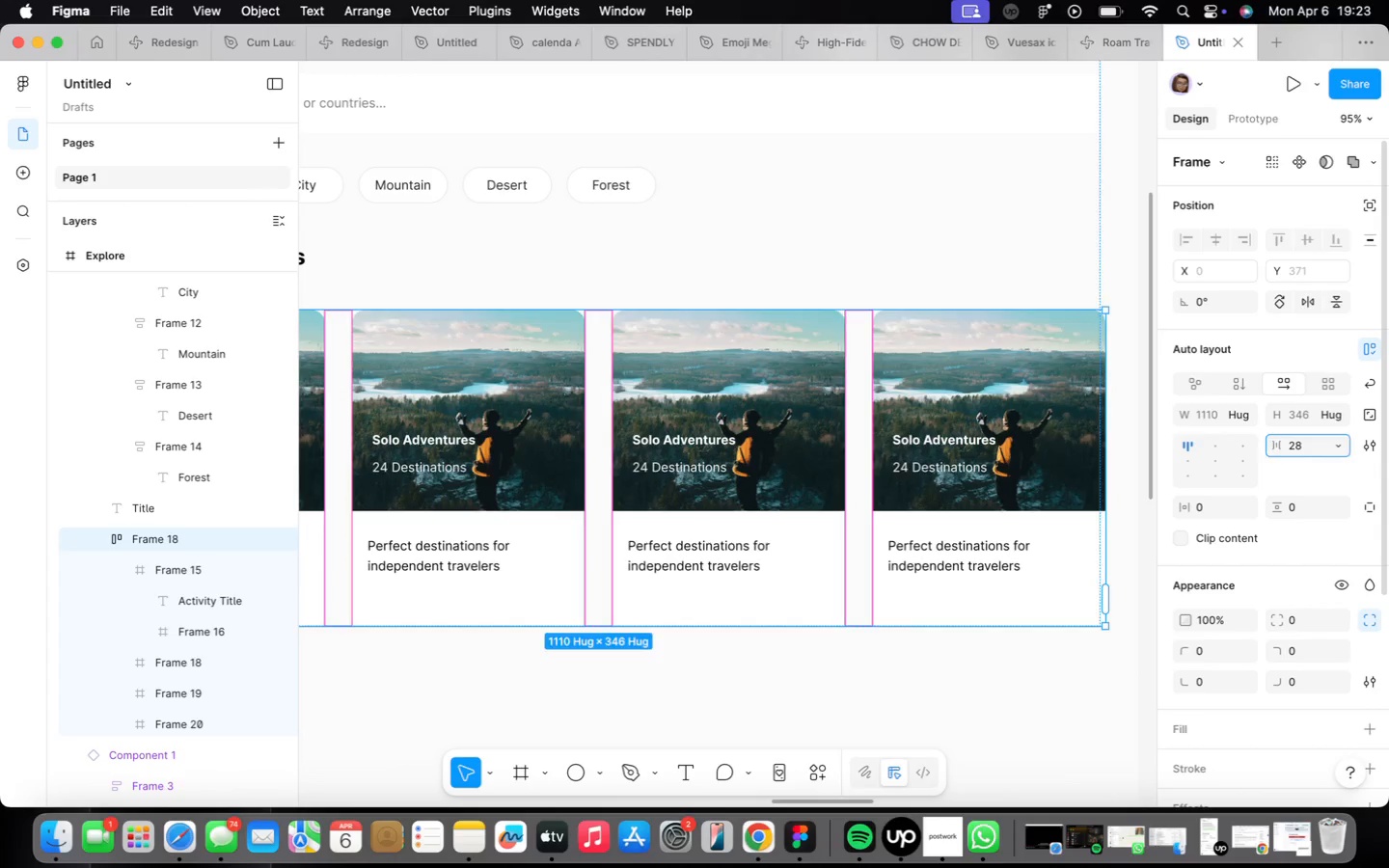 
key(Enter)
 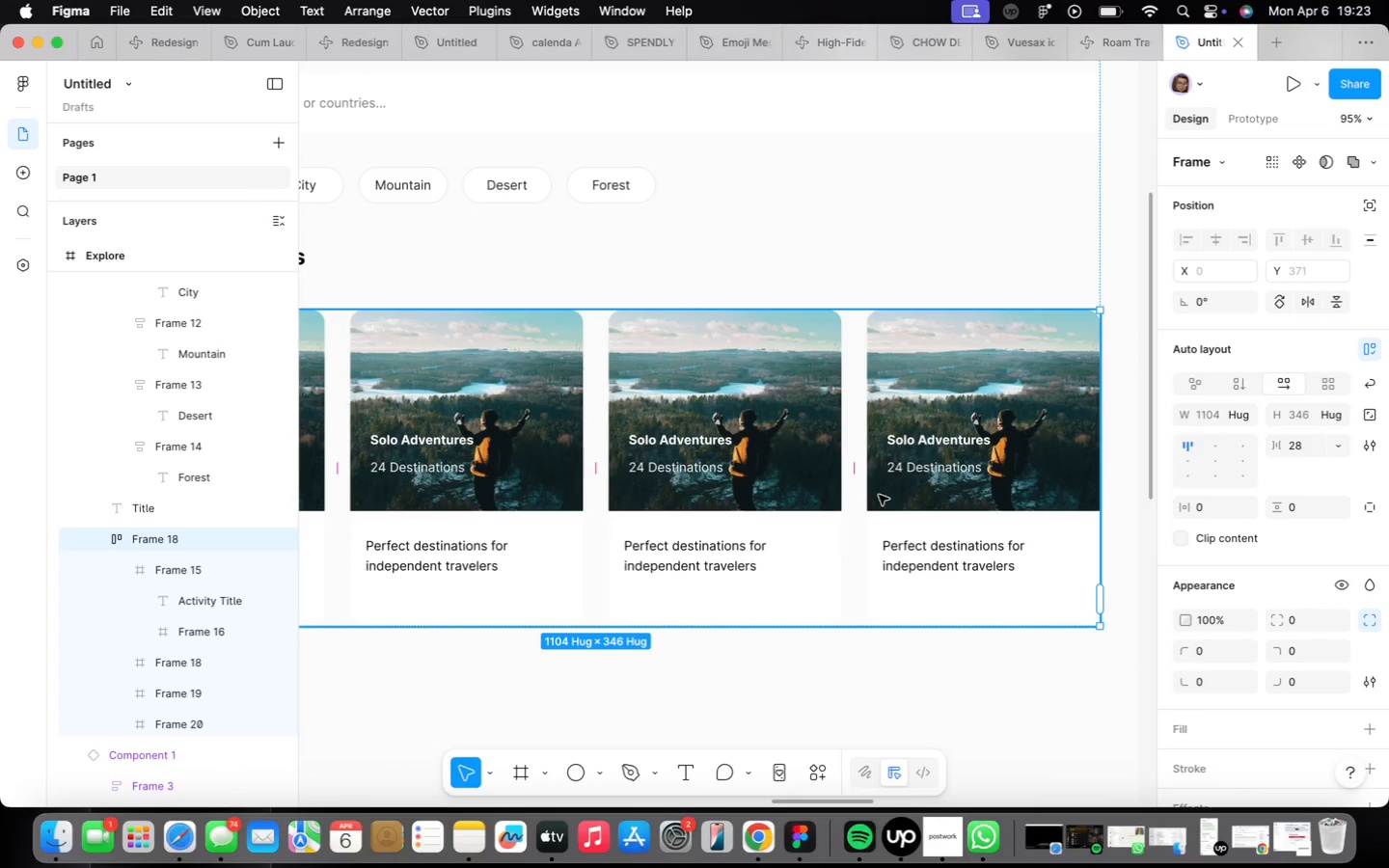 
scroll: coordinate [874, 497], scroll_direction: down, amount: 10.0
 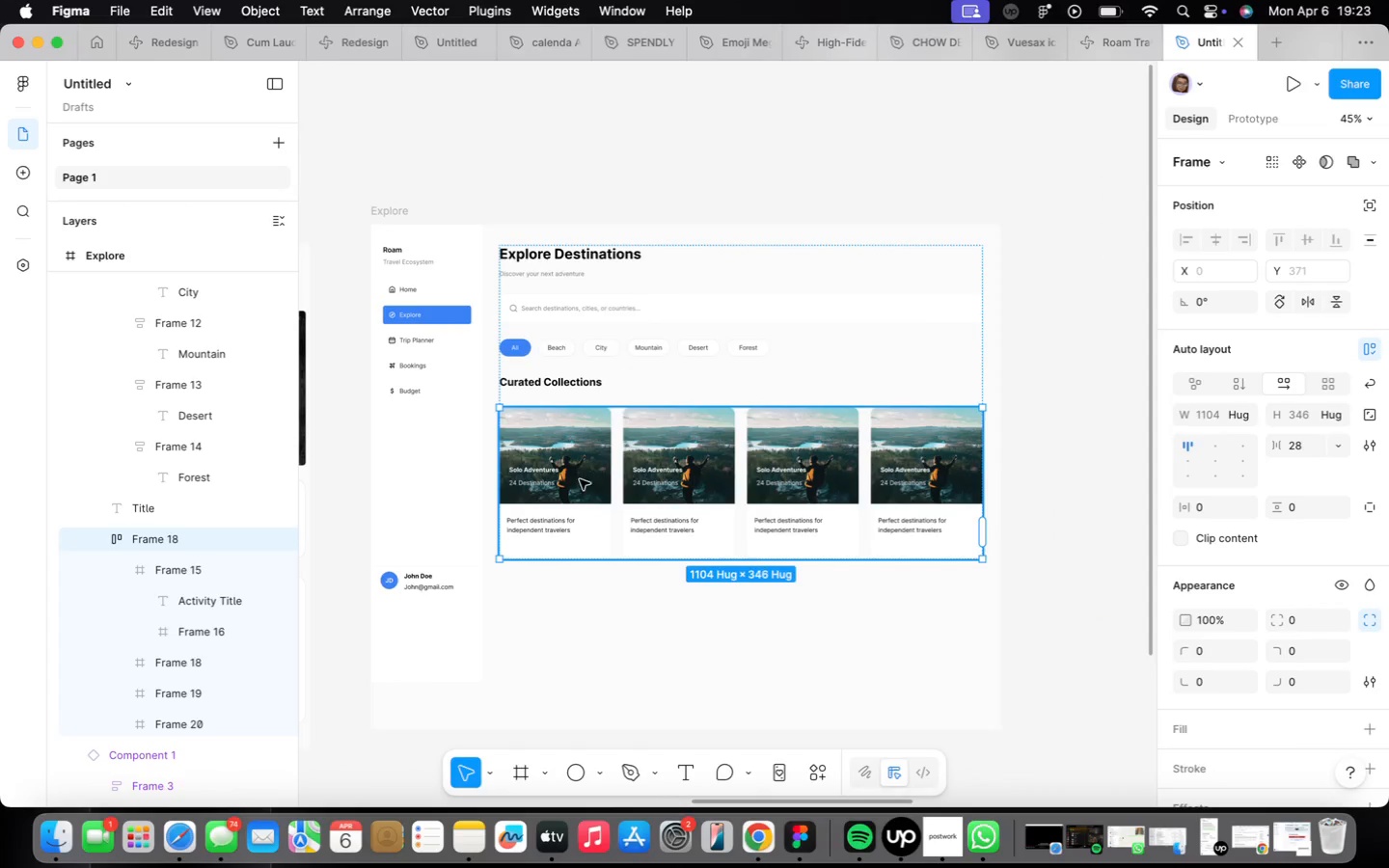 
scroll: coordinate [581, 480], scroll_direction: up, amount: 10.0
 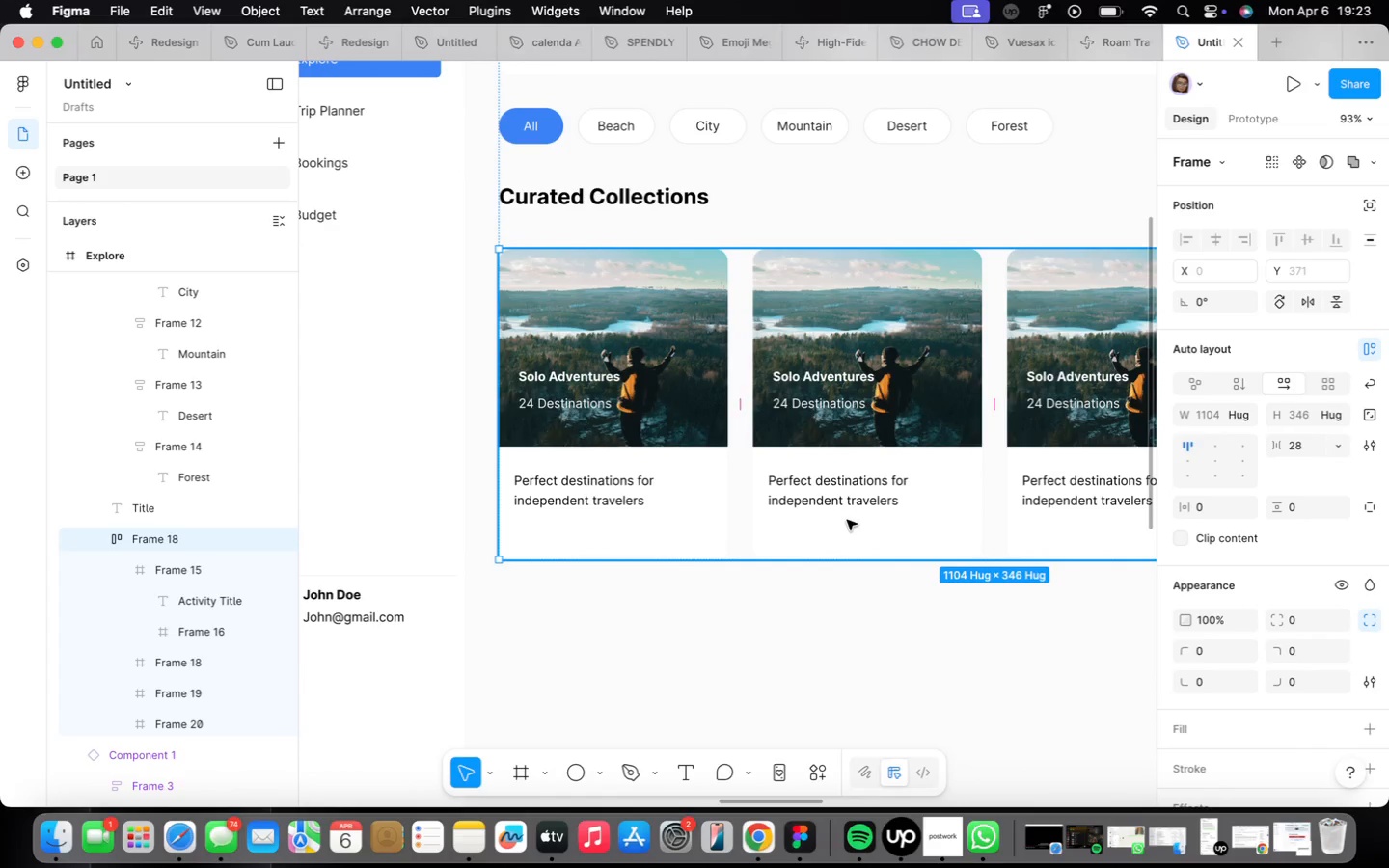 
double_click([573, 568])
 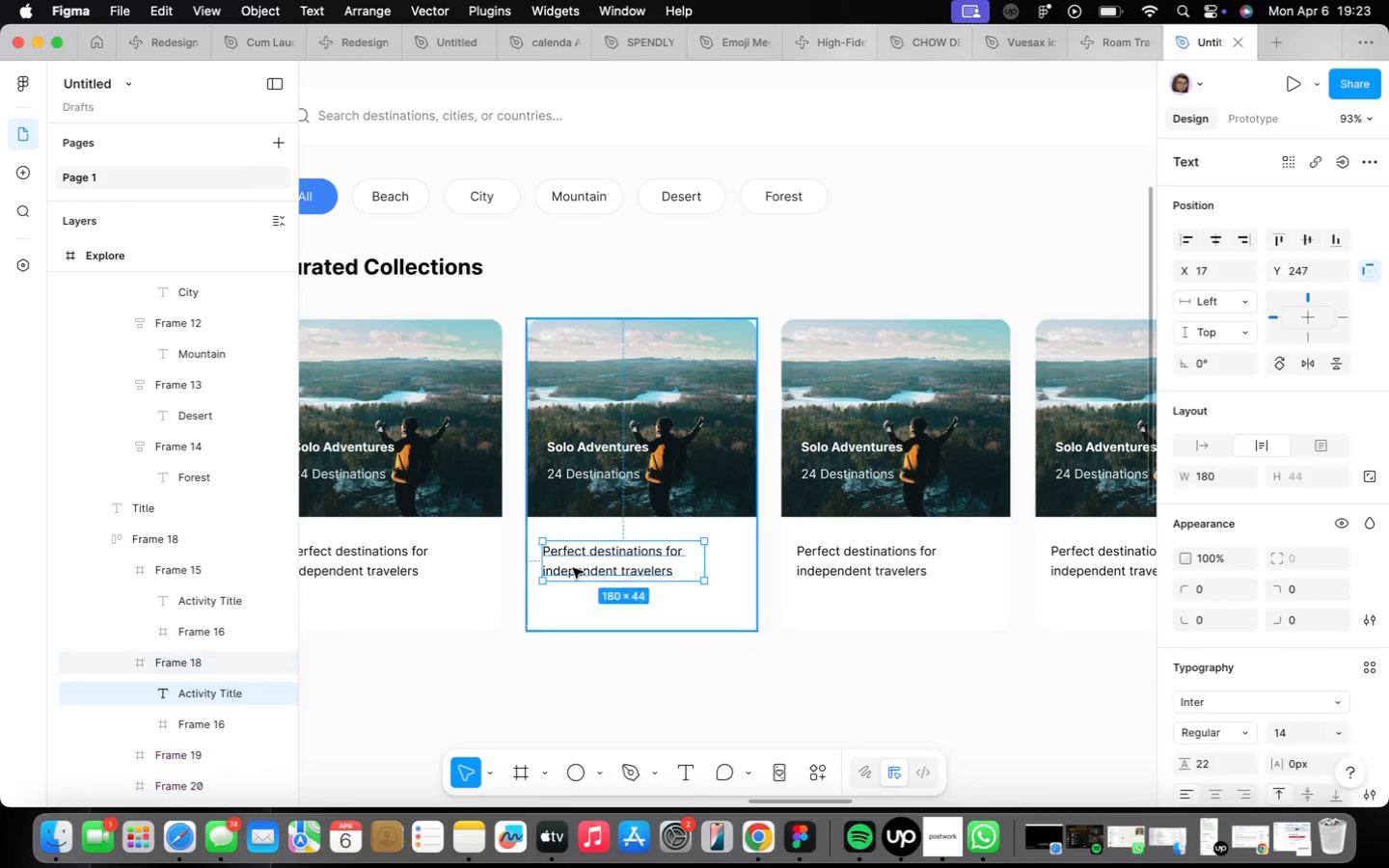 
triple_click([573, 568])
 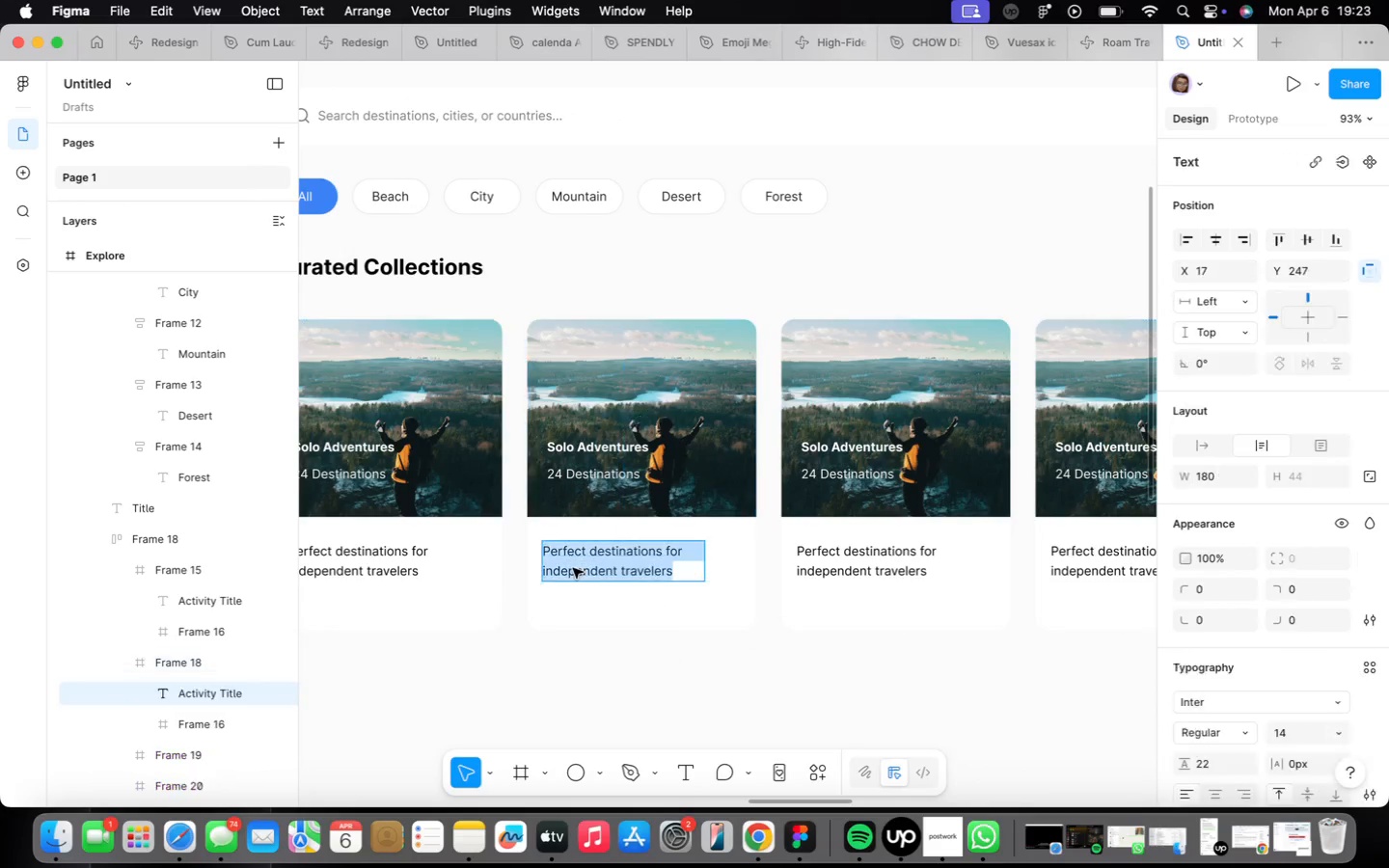 
triple_click([573, 568])
 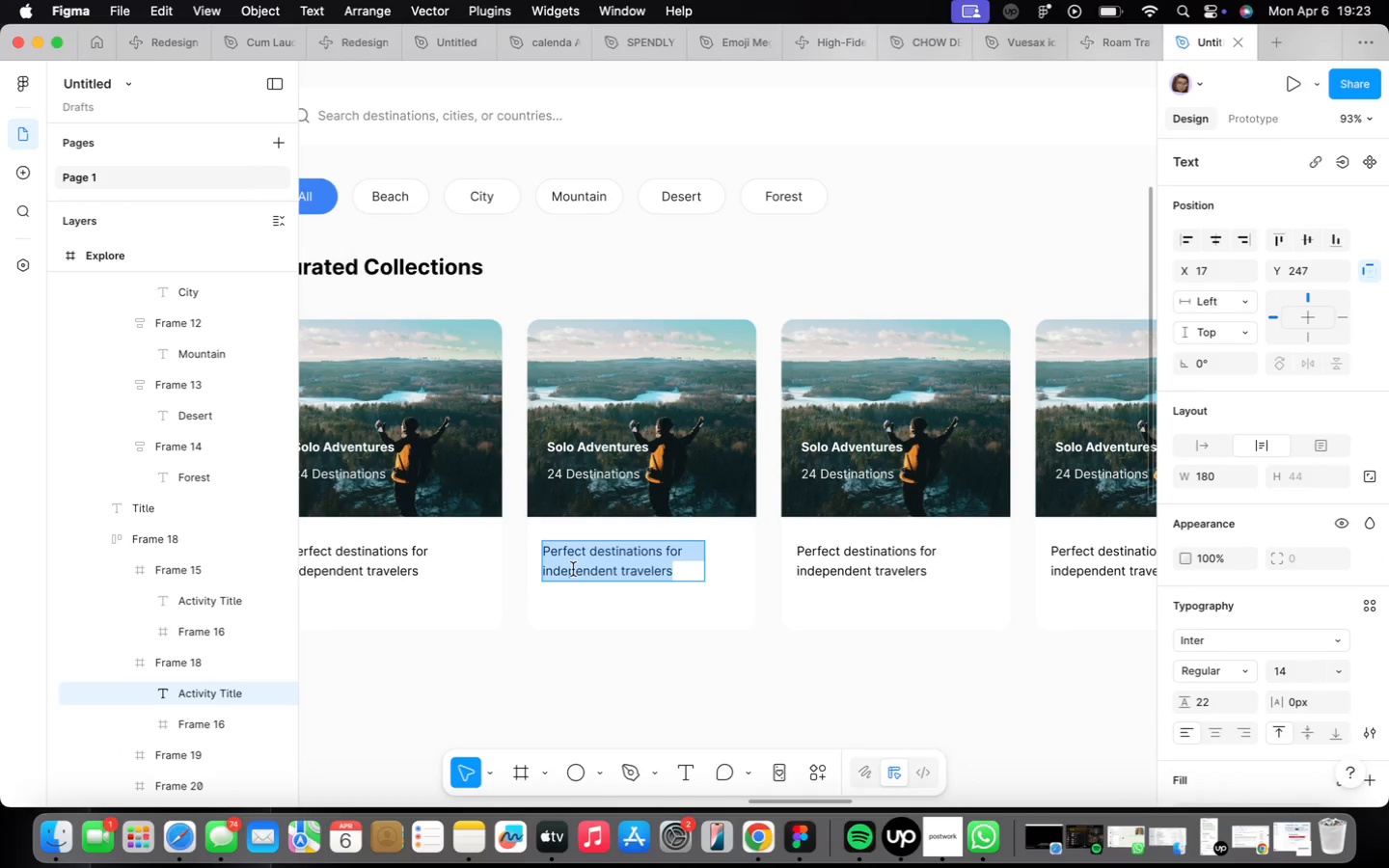 
type(Intimate Escape for )
 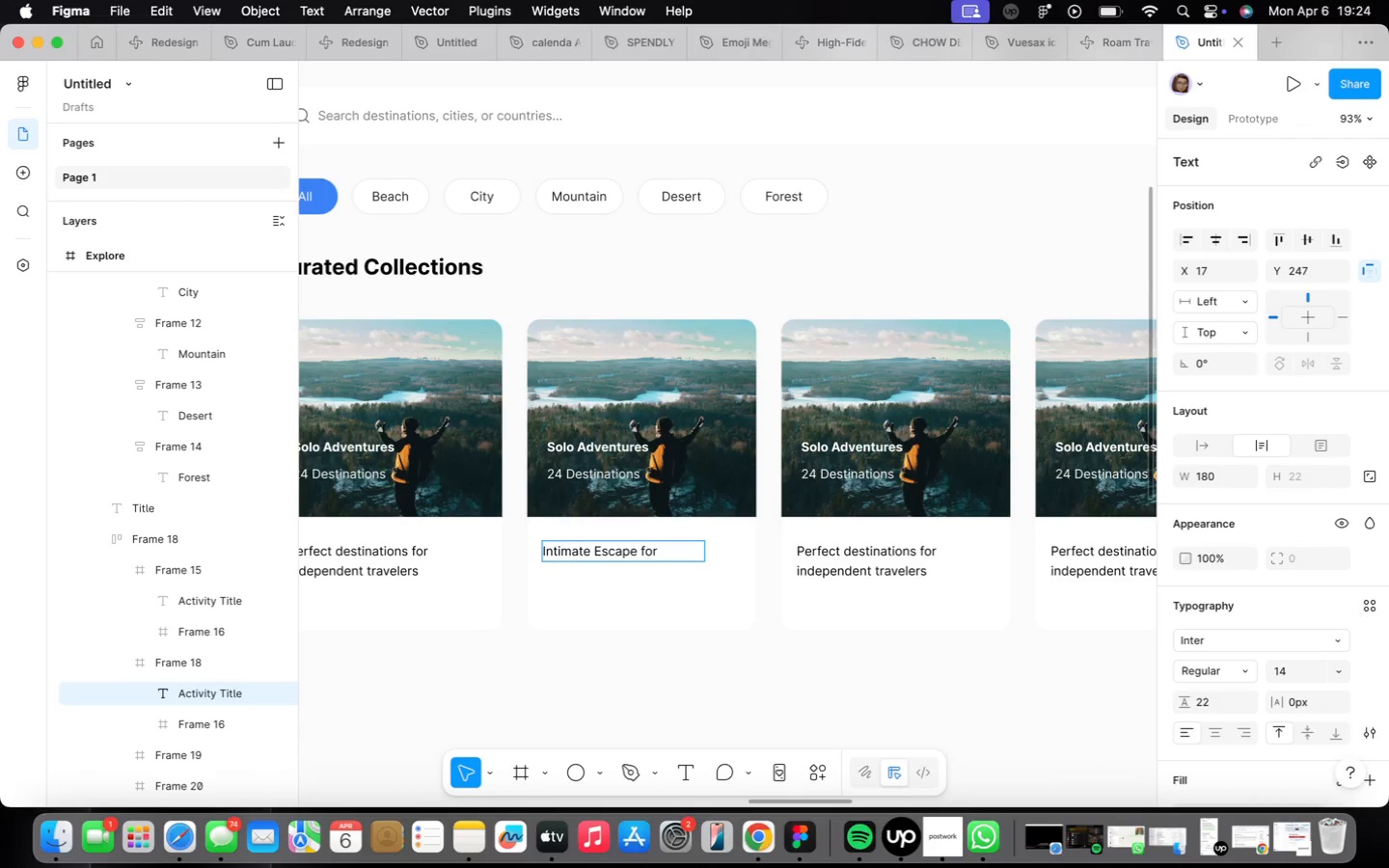 
wait(17.82)
 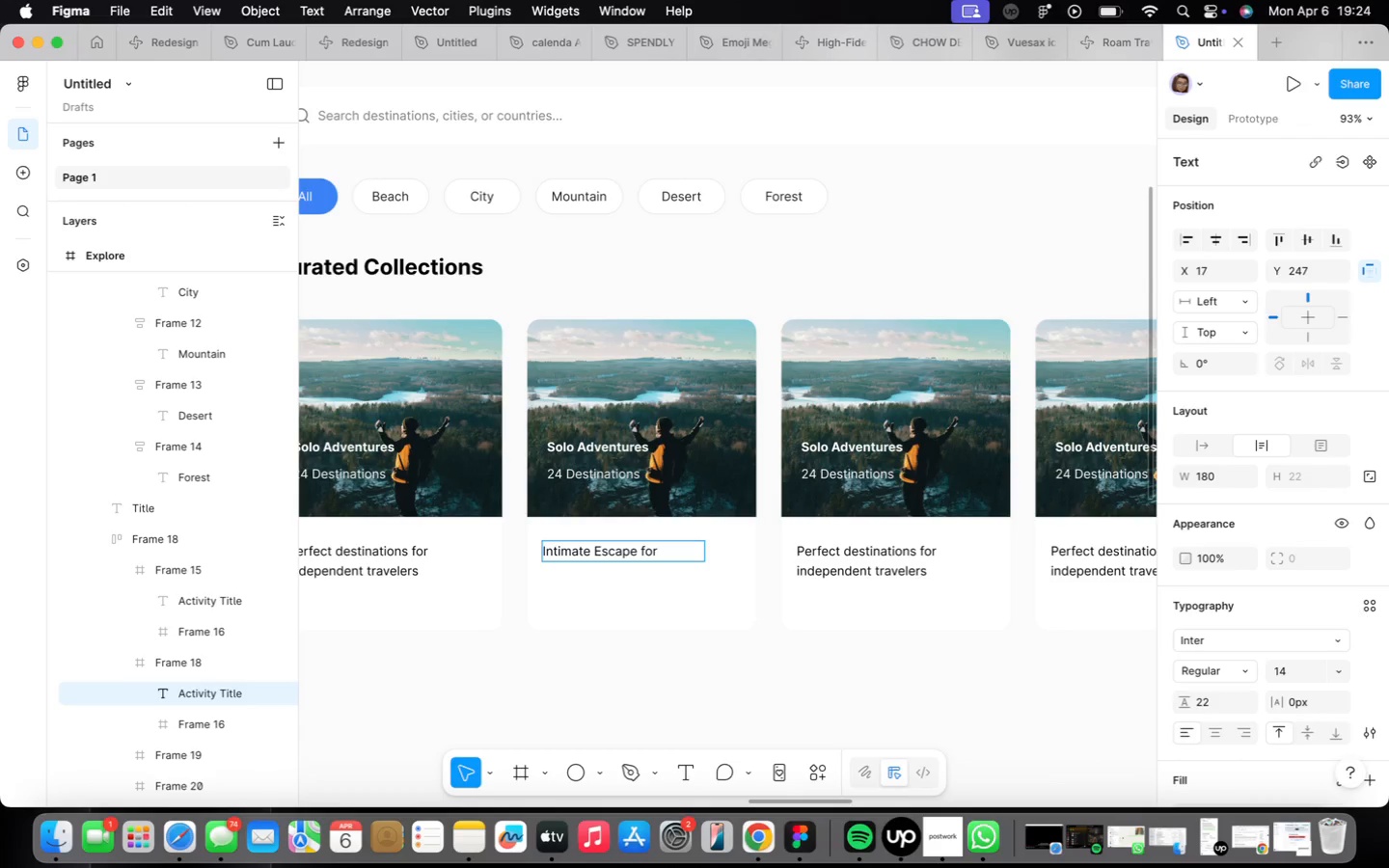 
left_click([954, 838])